 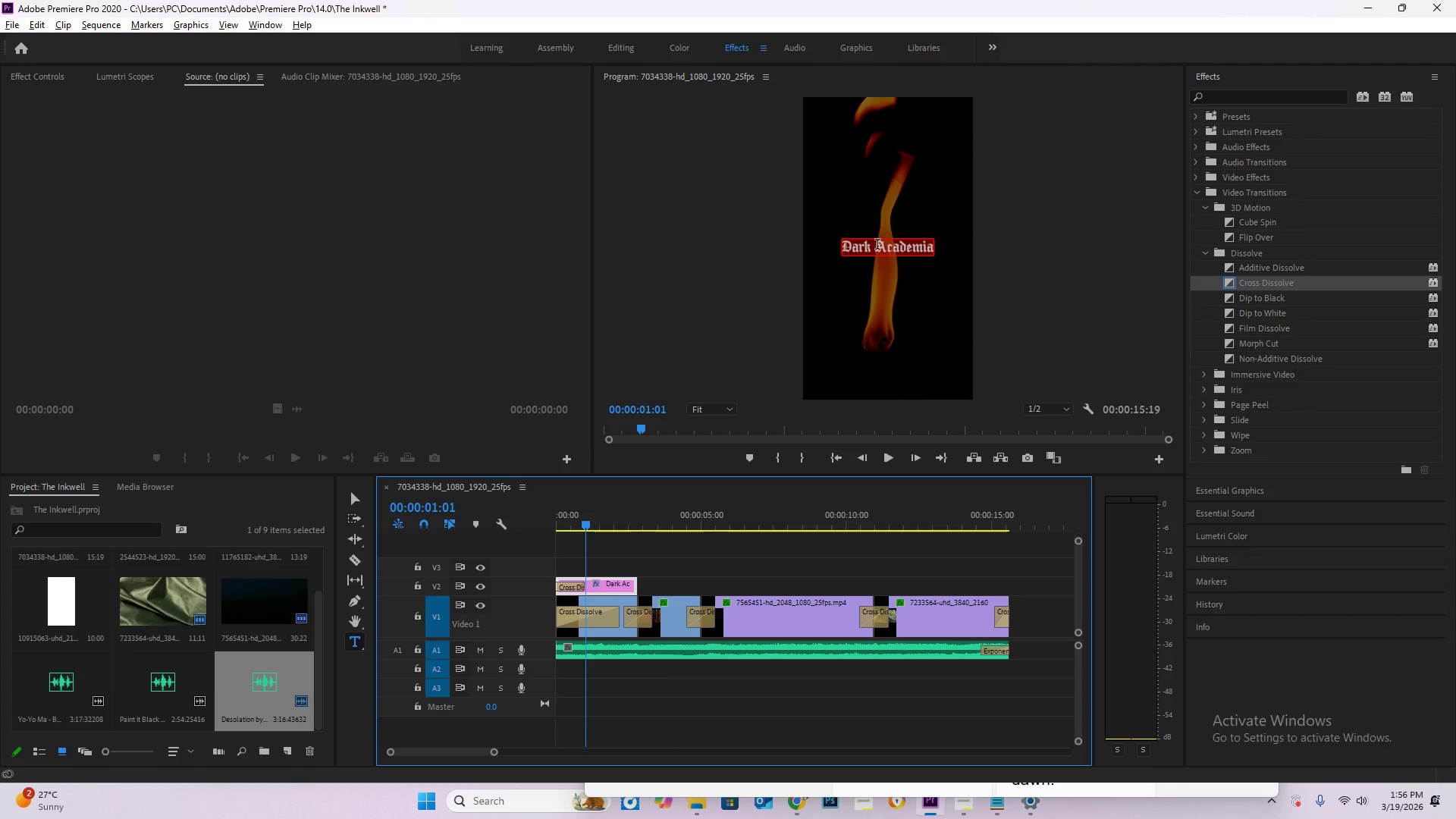 
left_click([846, 247])
 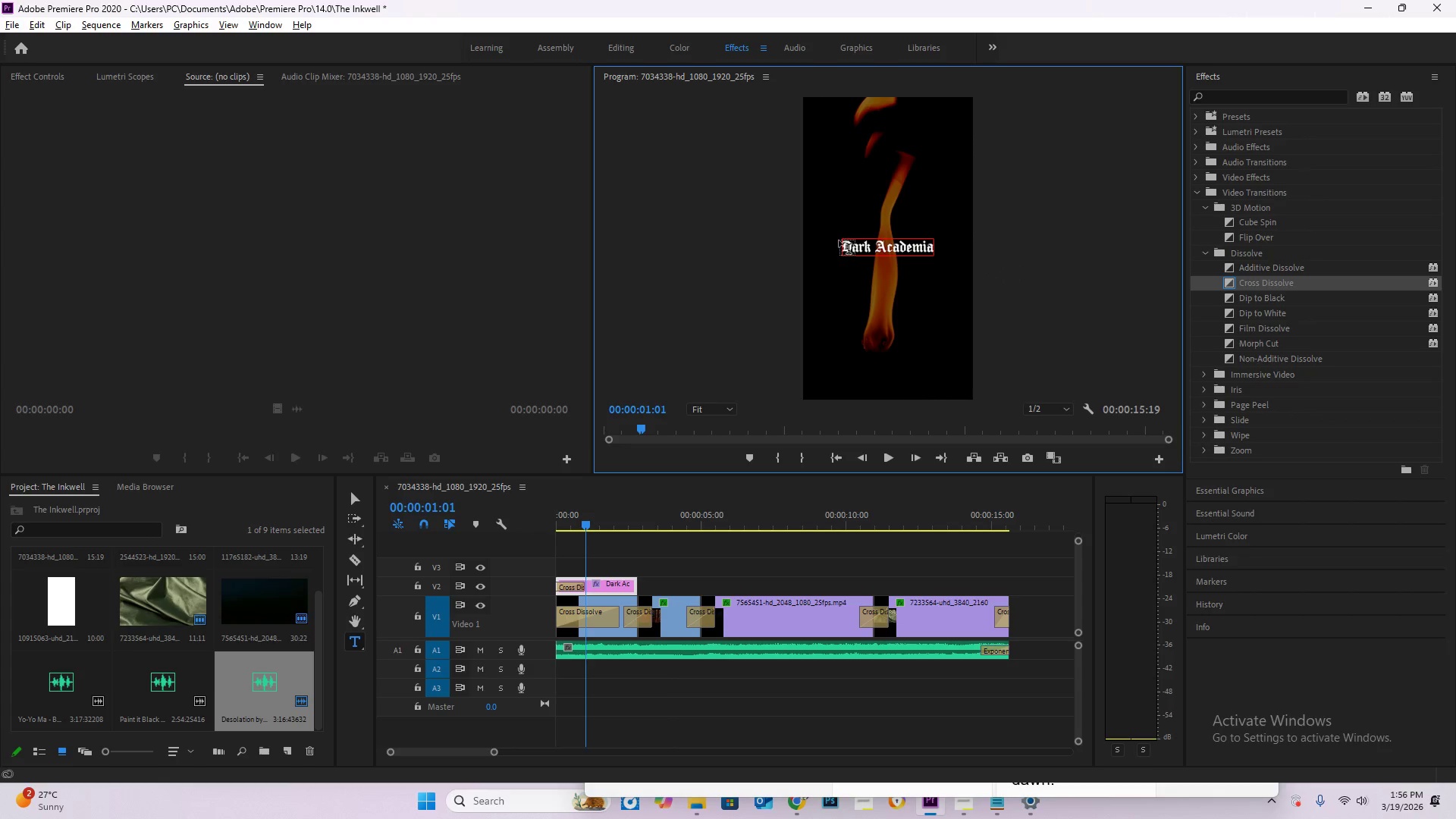 
left_click([844, 244])
 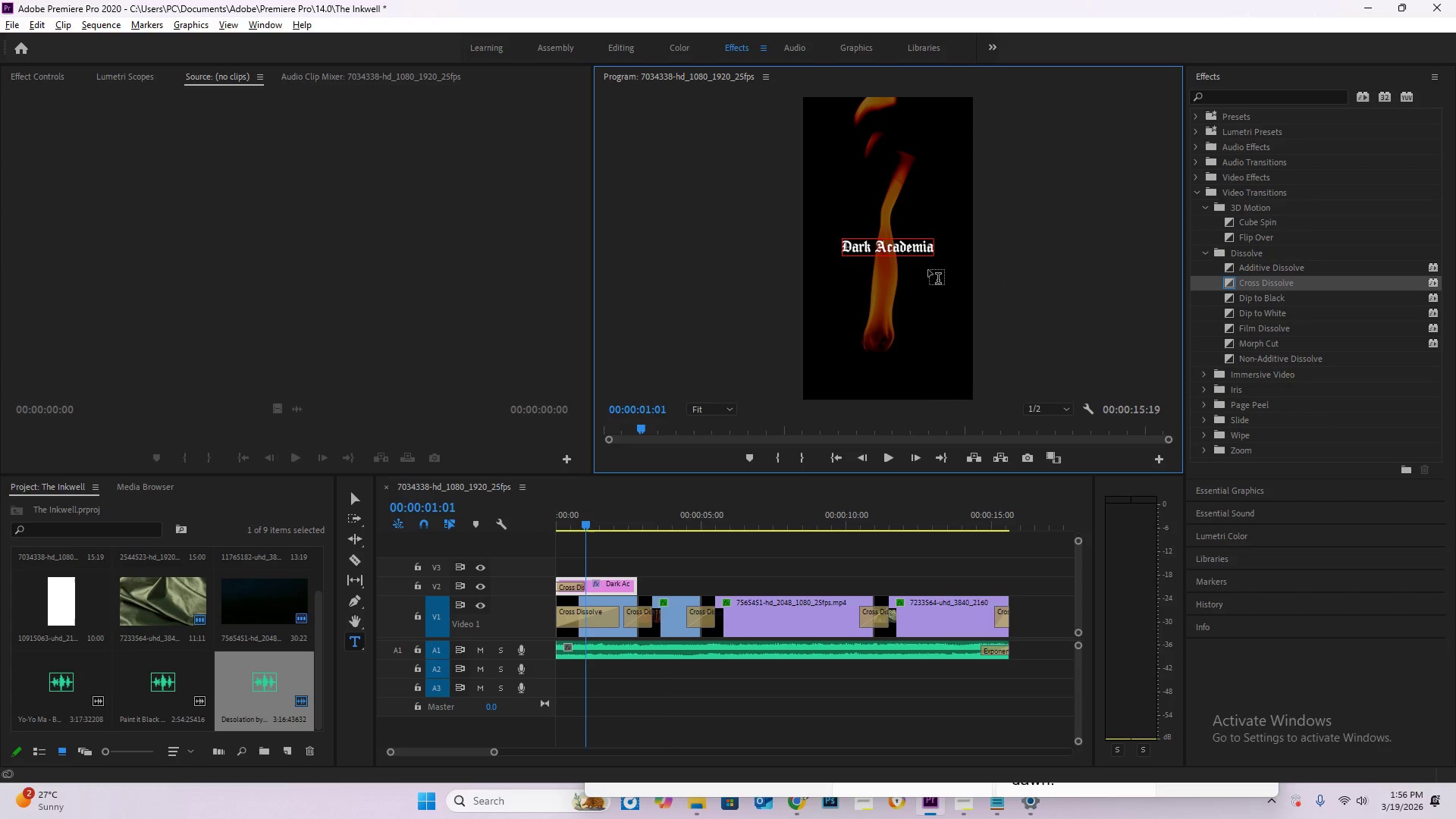 
type(t)
key(Backspace)
type(The )
 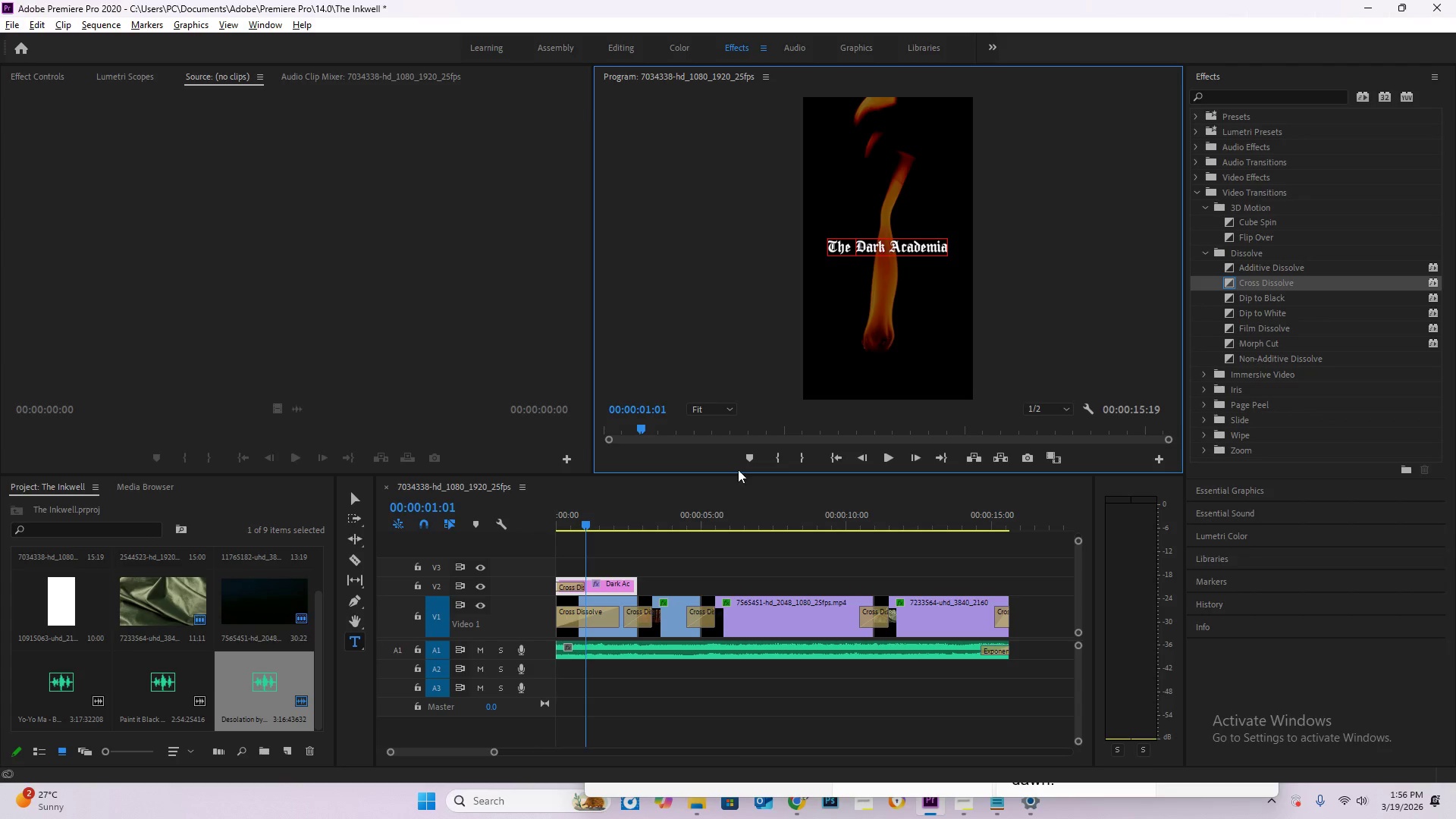 
left_click_drag(start_coordinate=[582, 522], to_coordinate=[532, 524])
 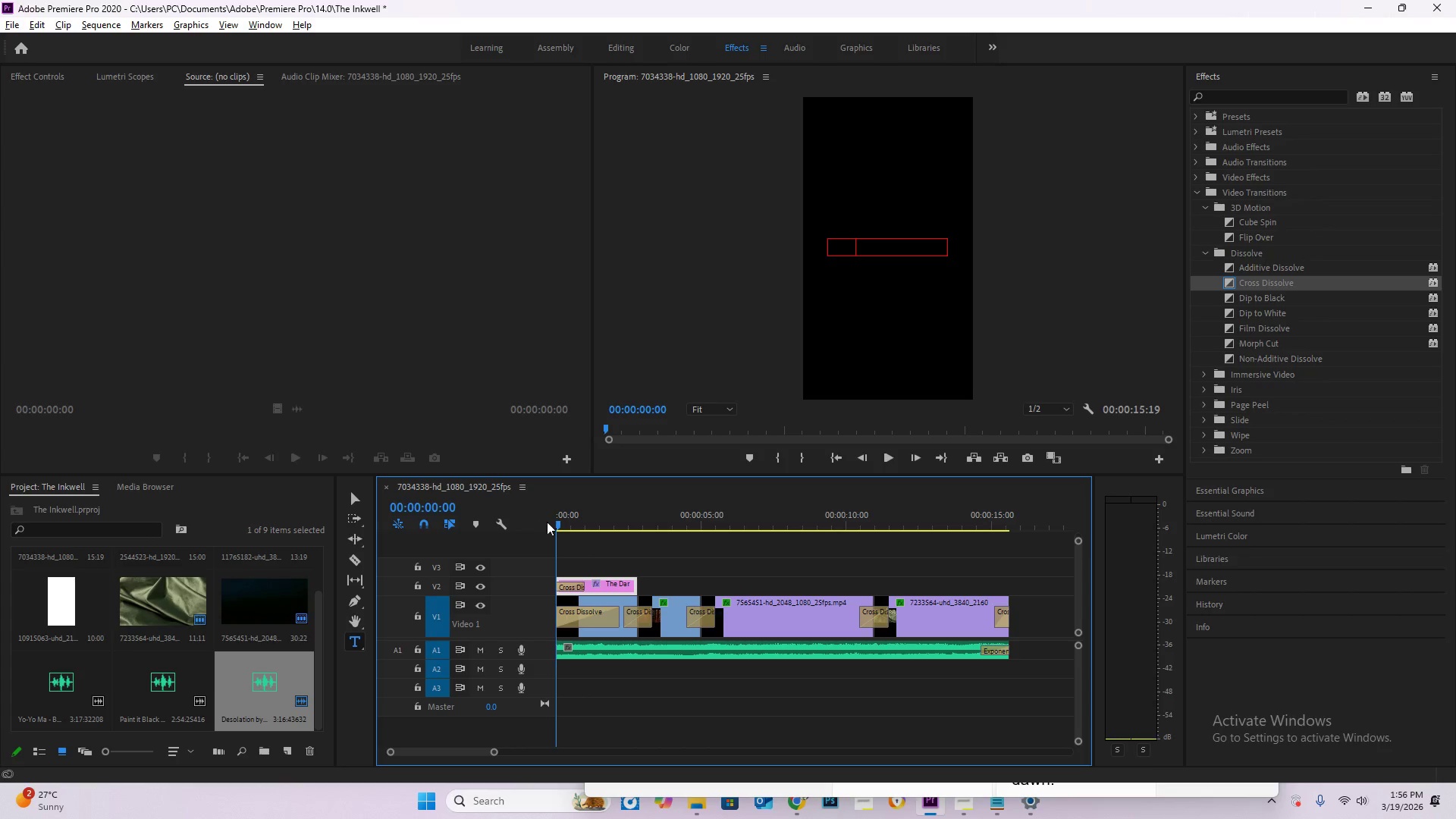 
key(Space)
 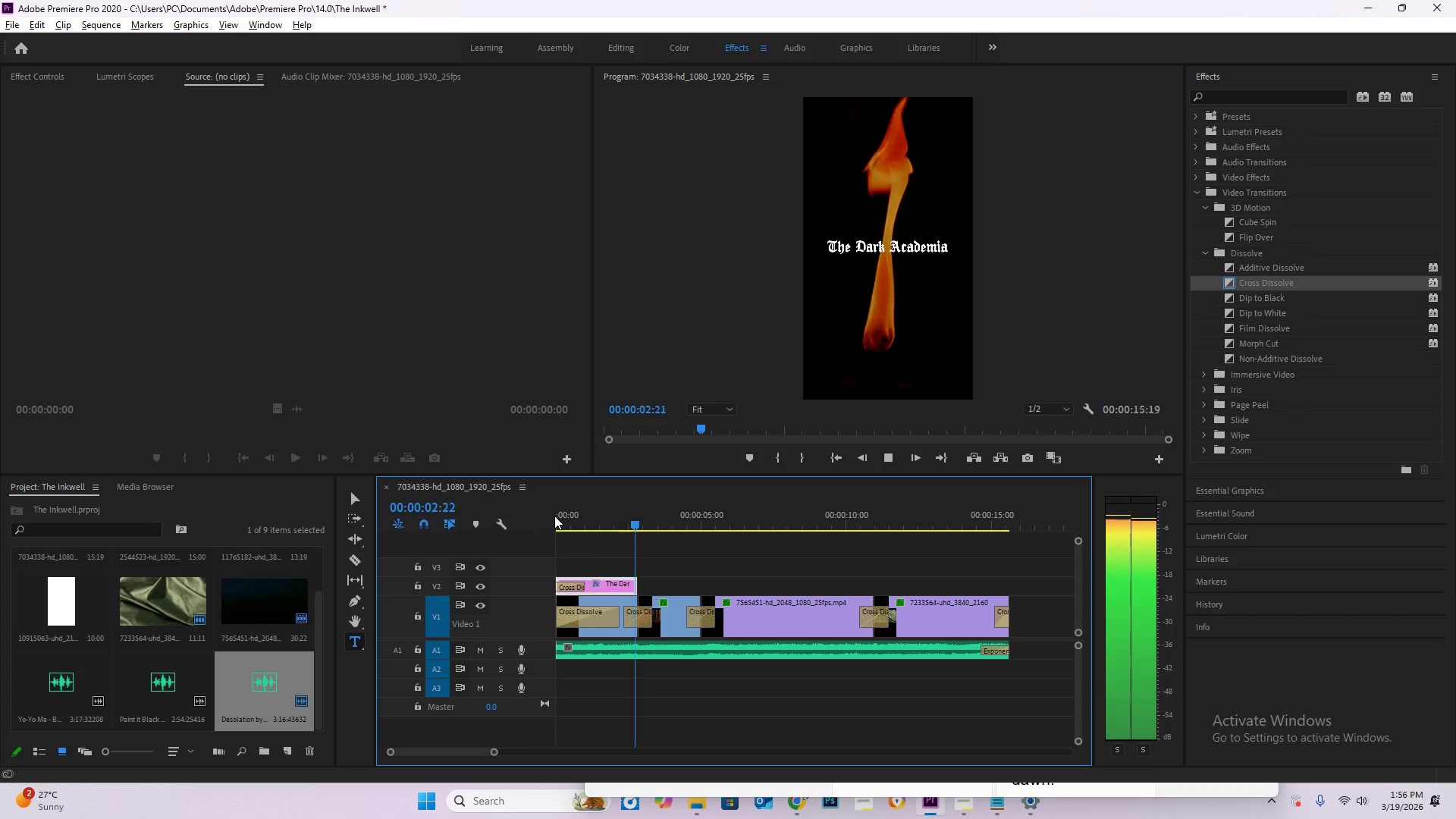 
key(Space)
 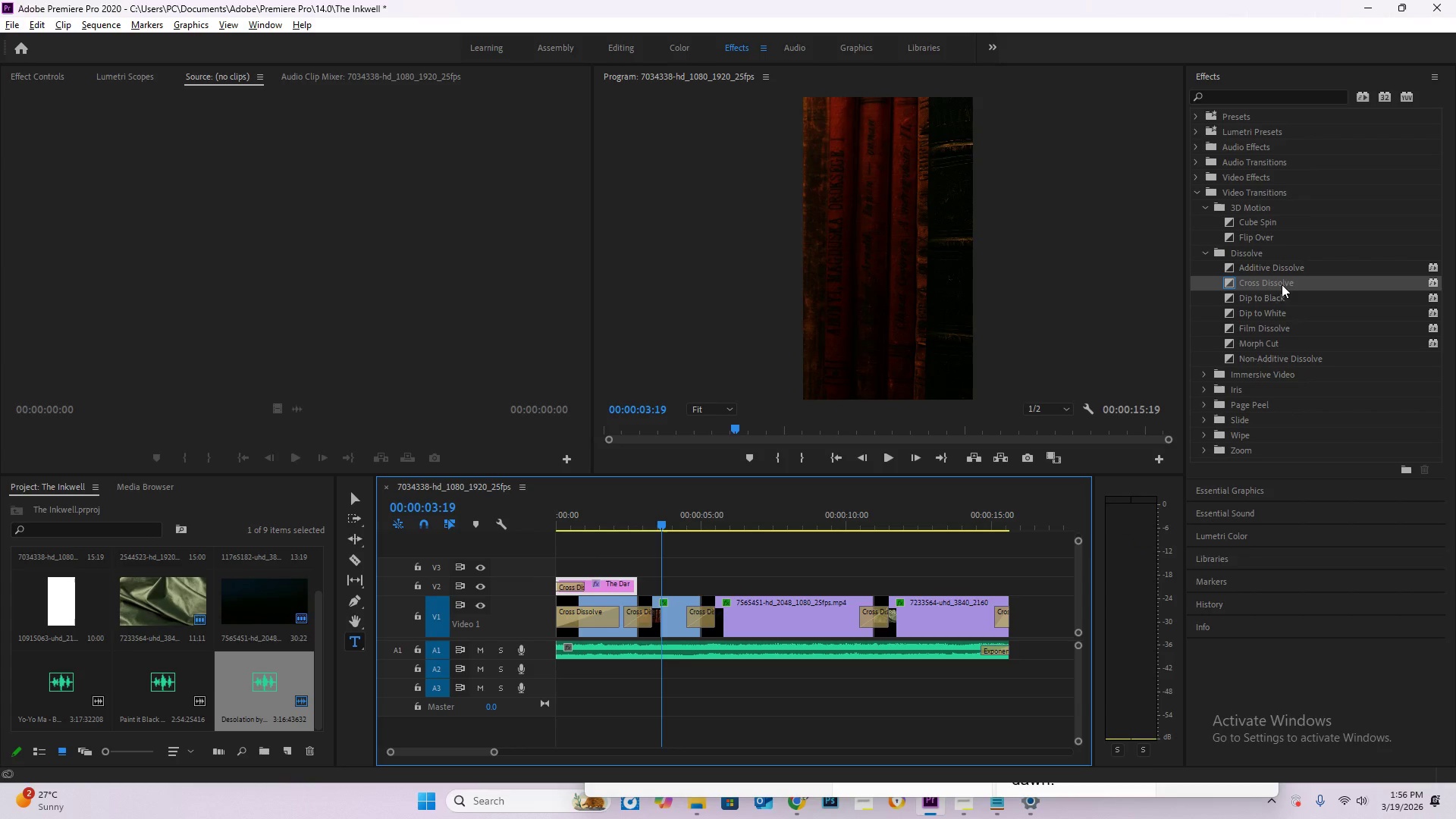 
left_click_drag(start_coordinate=[1282, 279], to_coordinate=[630, 586])
 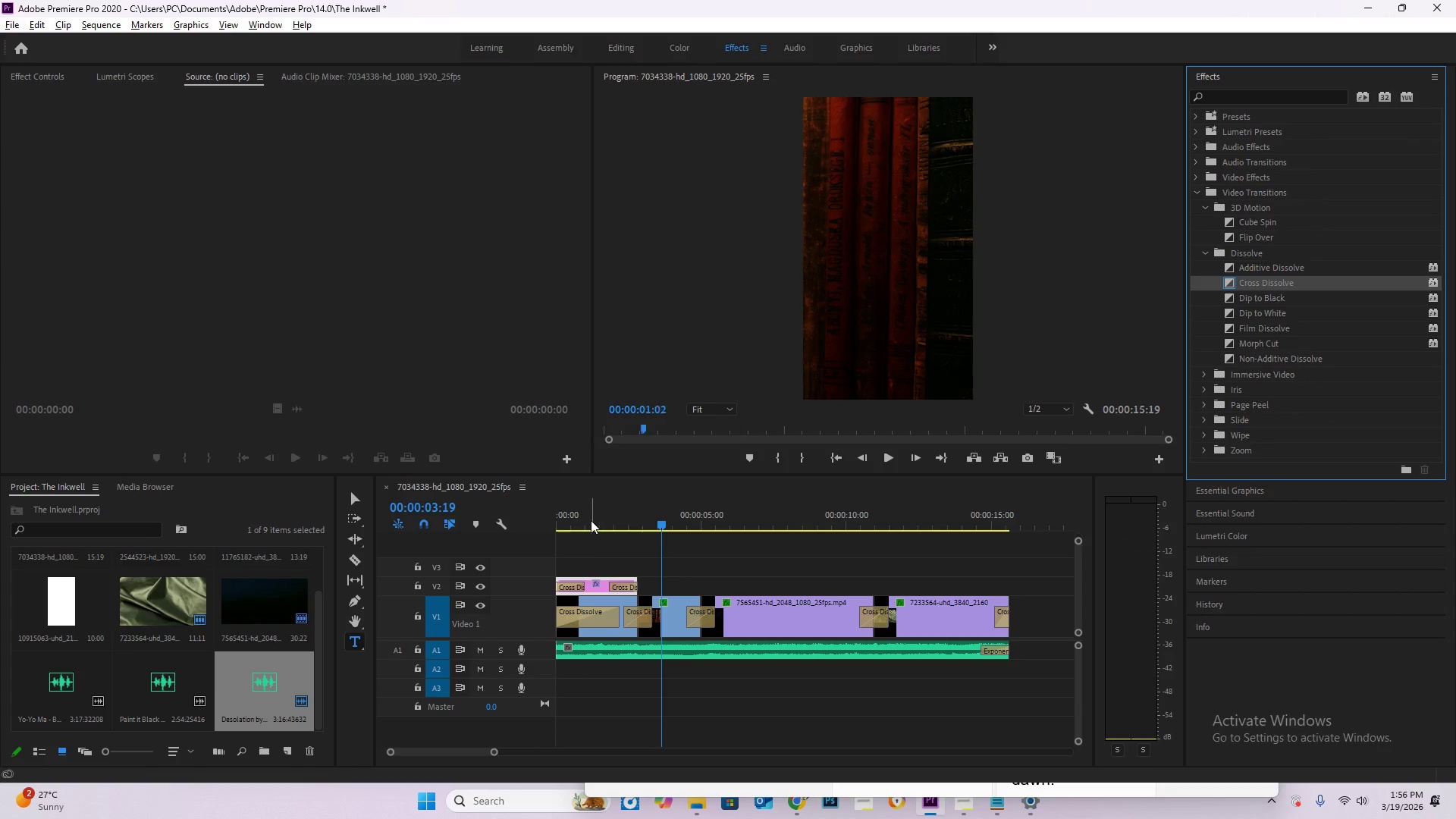 
left_click_drag(start_coordinate=[592, 520], to_coordinate=[534, 517])
 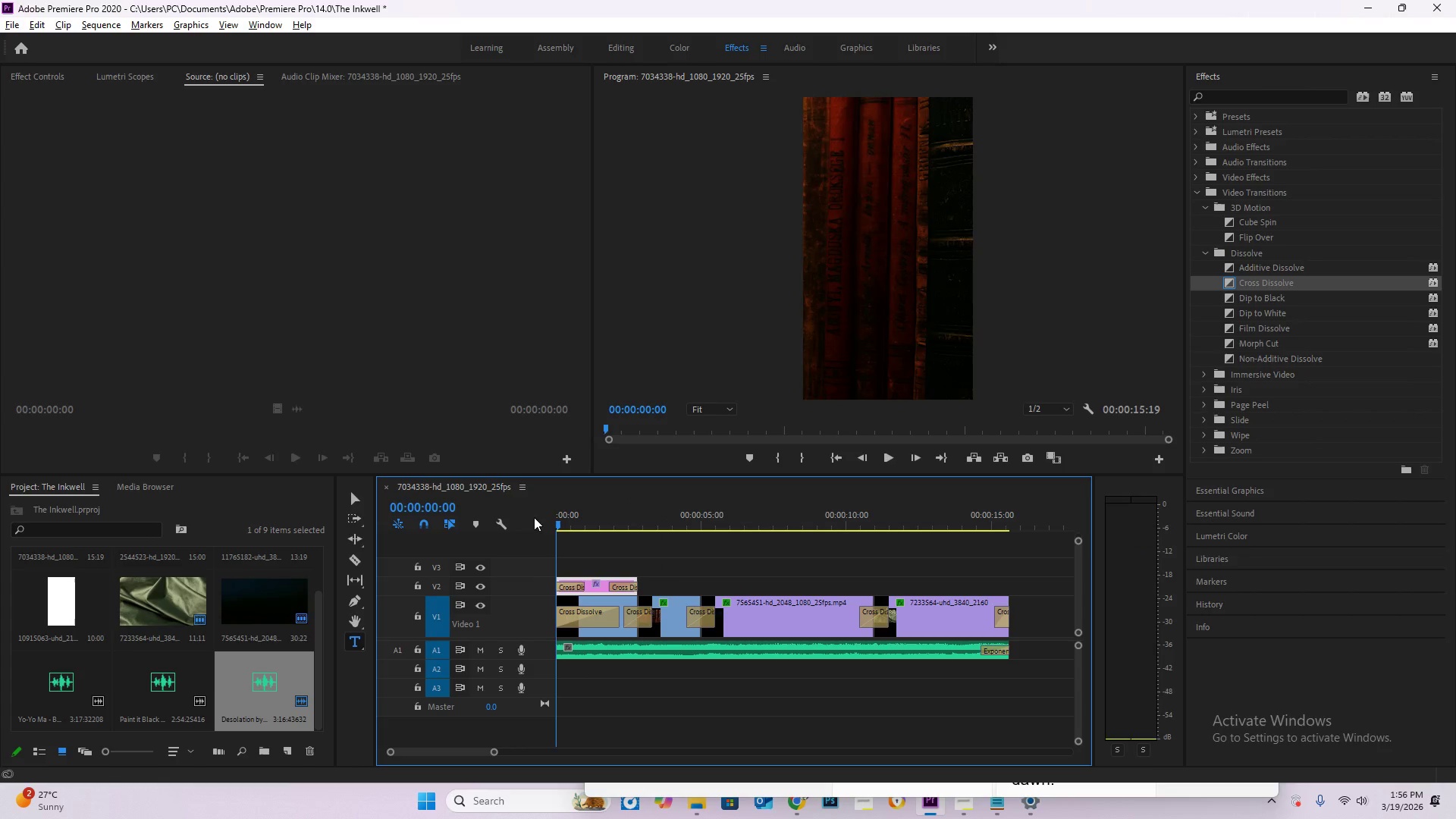 
key(Space)
 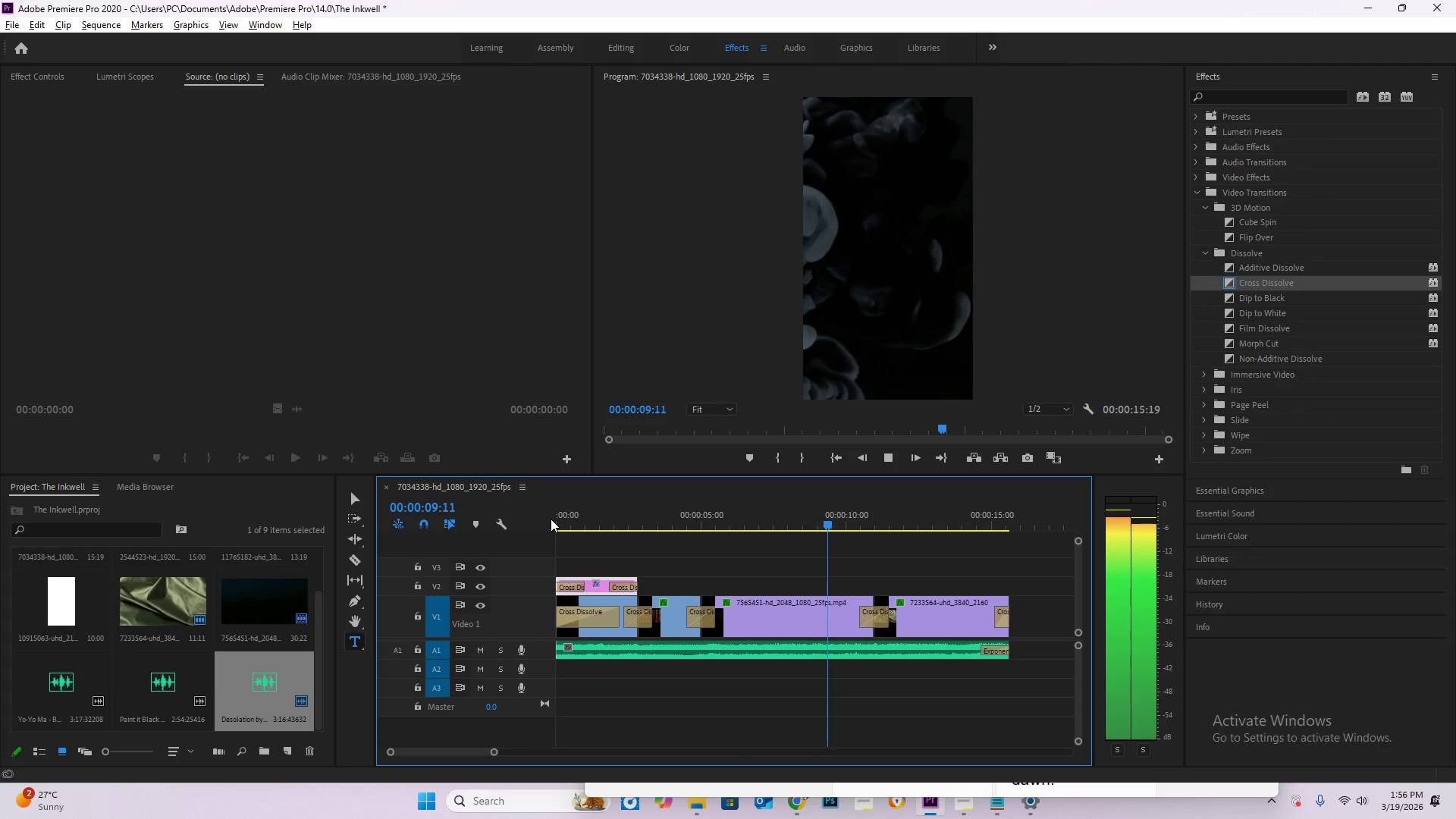 
wait(14.41)
 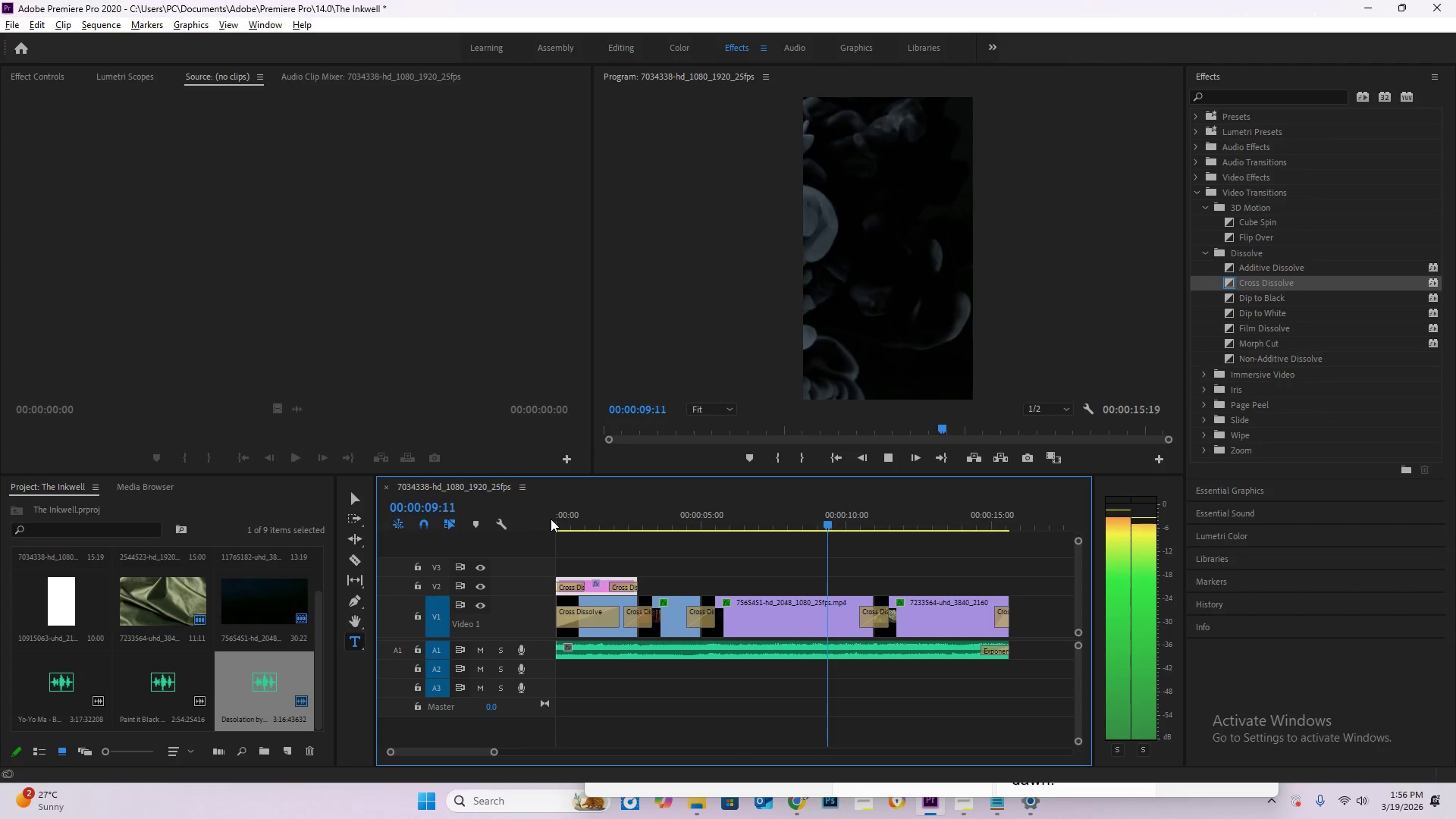 
left_click_drag(start_coordinate=[969, 520], to_coordinate=[959, 522])
 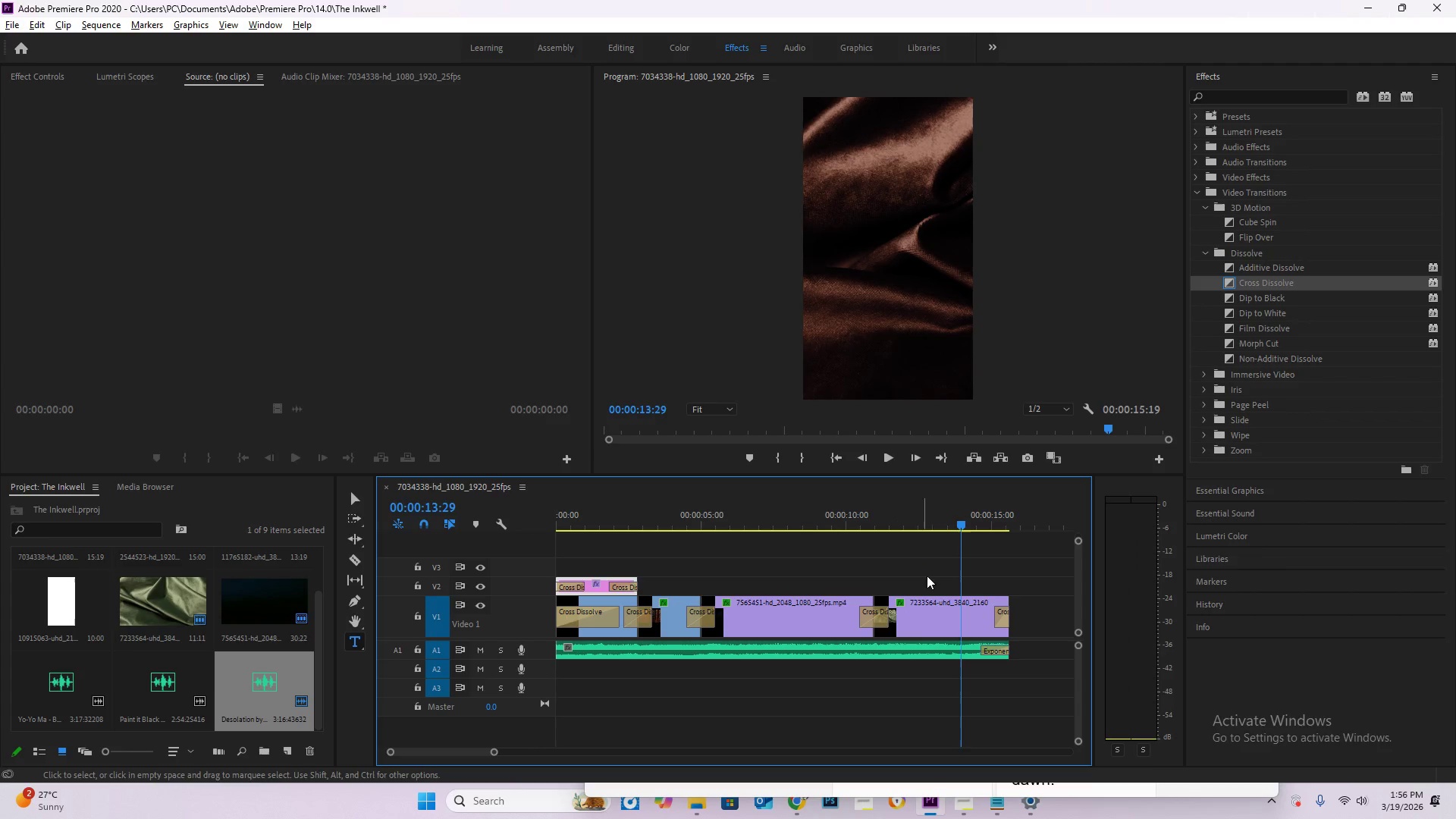 
left_click([949, 616])
 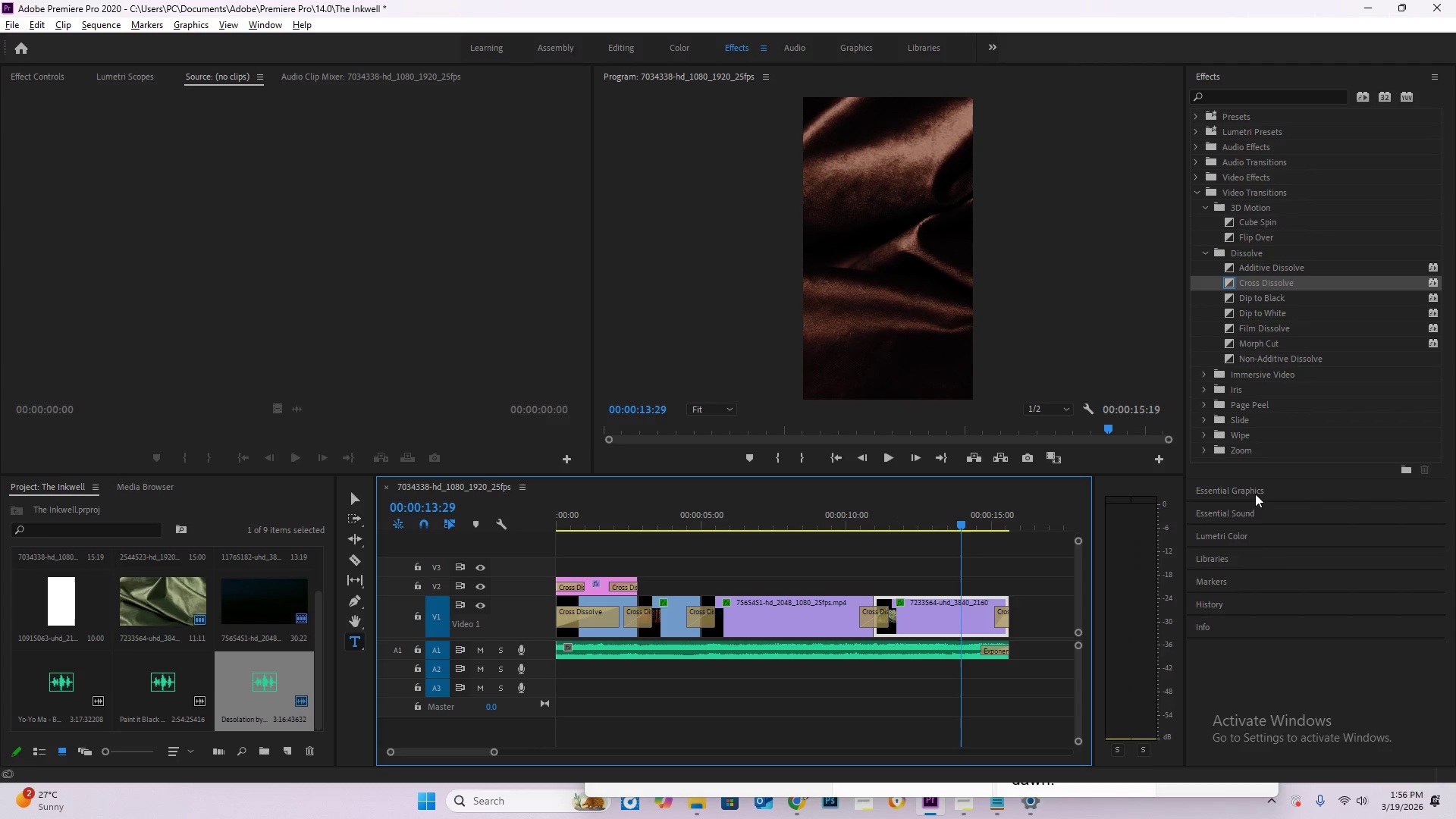 
left_click([1242, 541])
 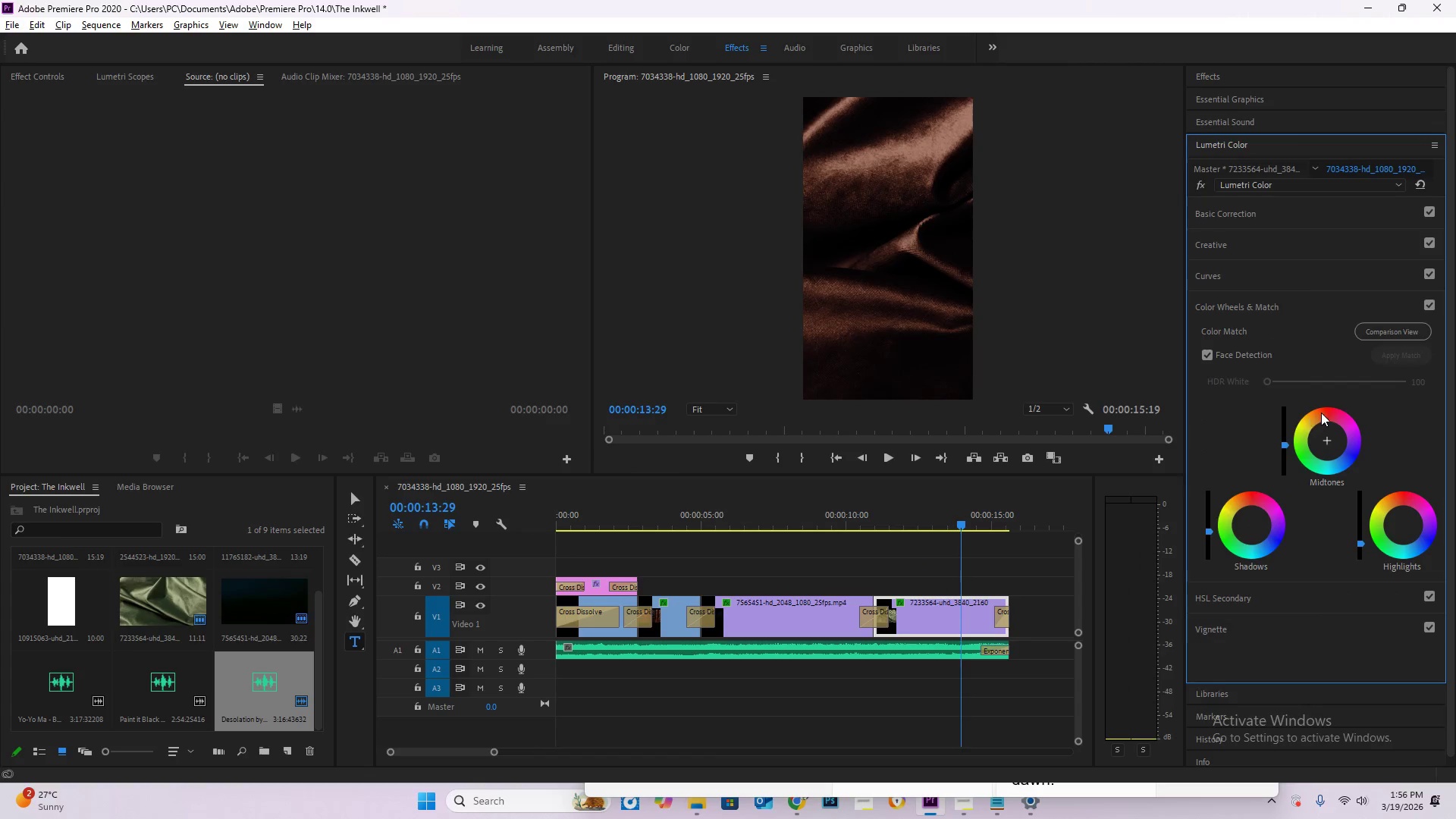 
left_click_drag(start_coordinate=[1322, 413], to_coordinate=[1028, 414])
 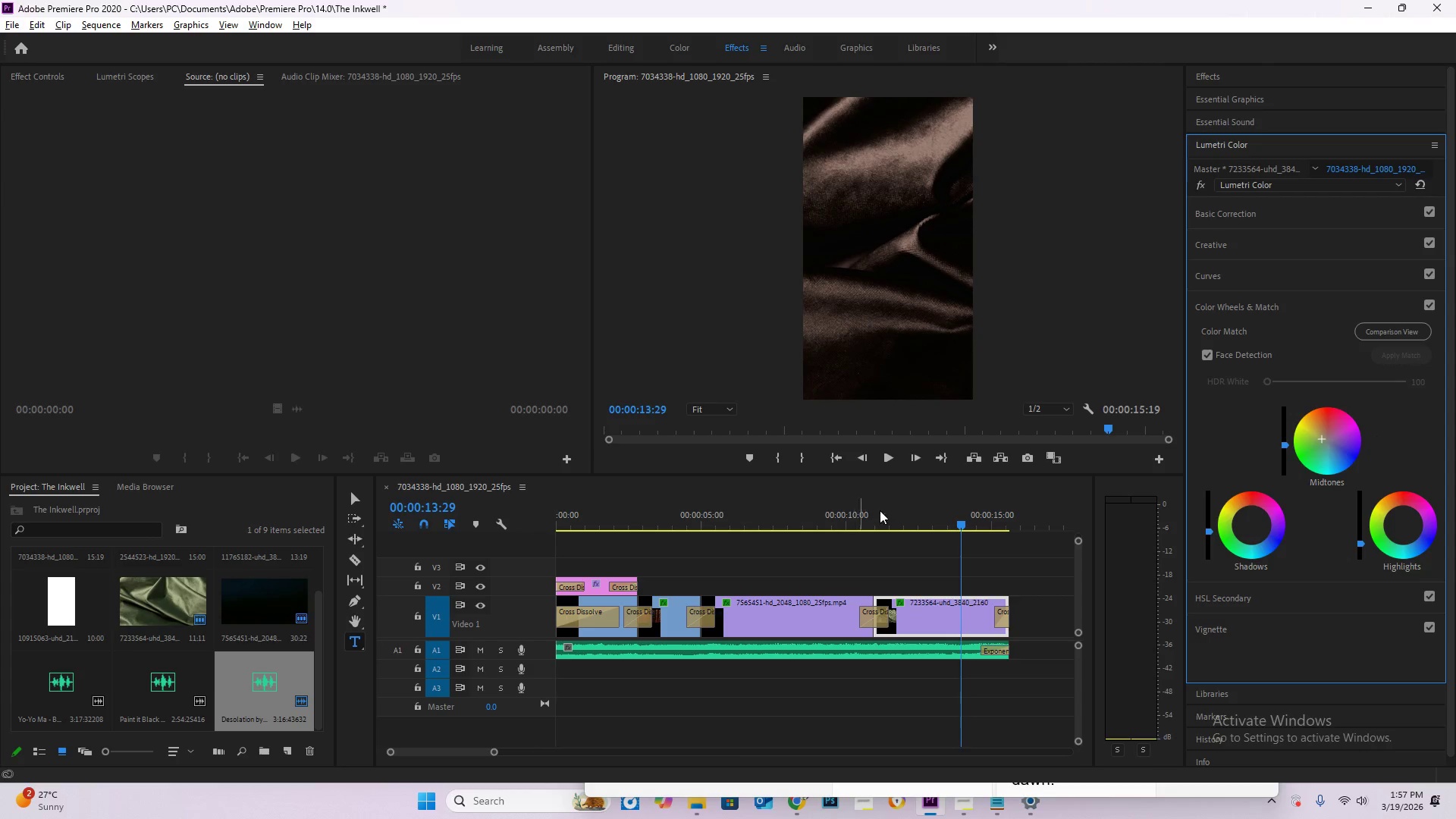 
left_click_drag(start_coordinate=[893, 515], to_coordinate=[877, 513])
 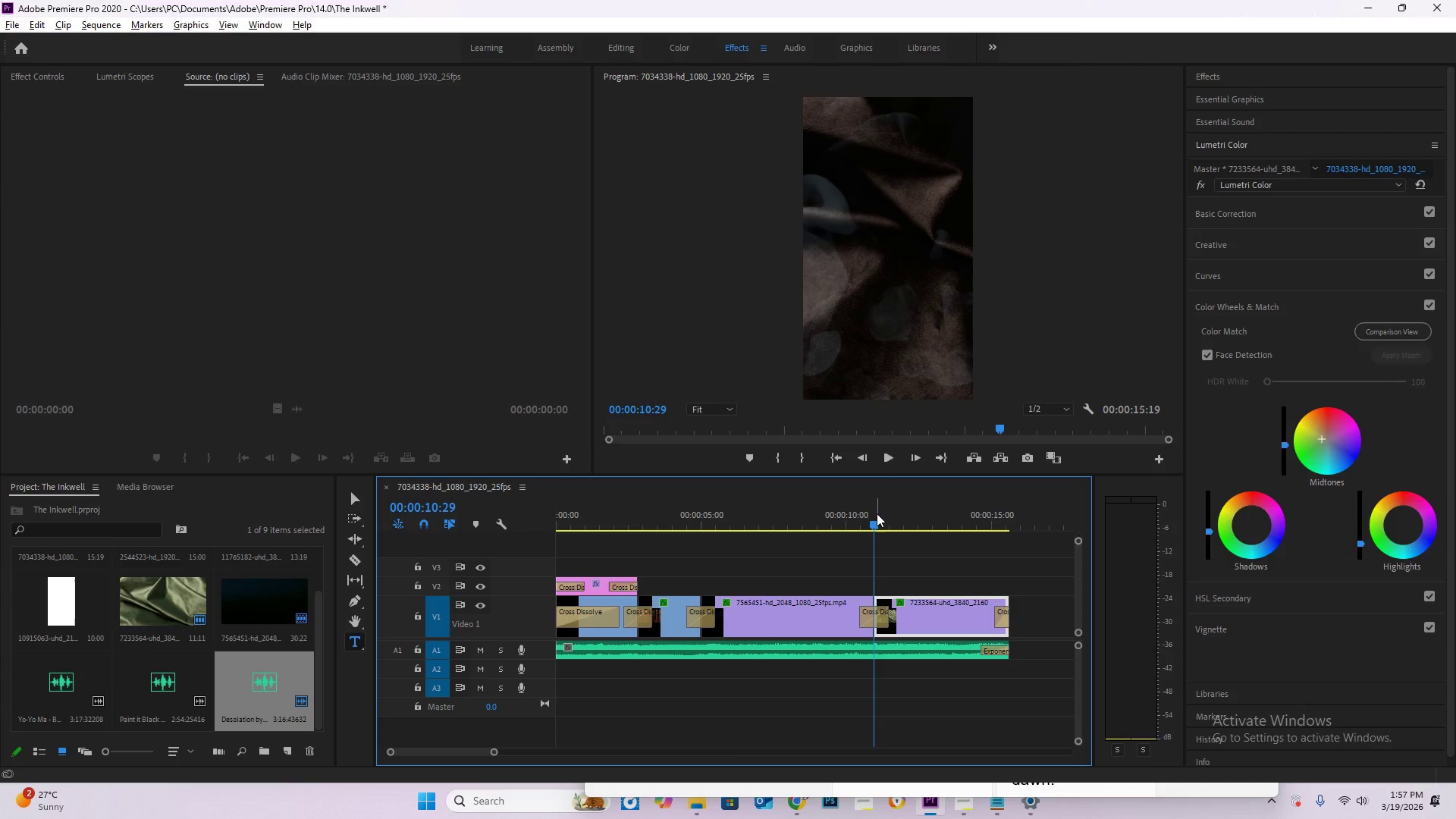 
key(Space)
 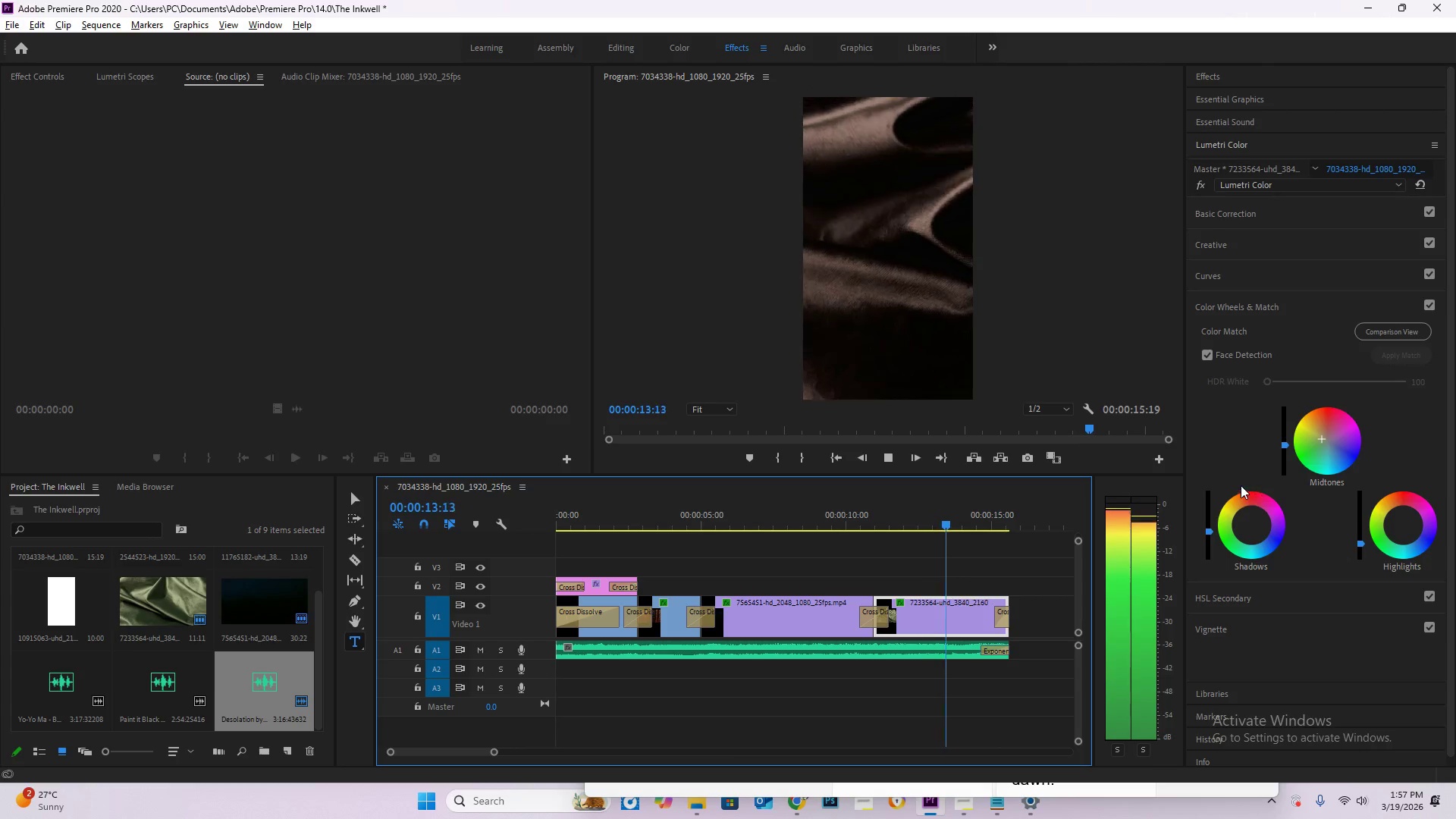 
left_click_drag(start_coordinate=[1285, 444], to_coordinate=[1281, 579])
 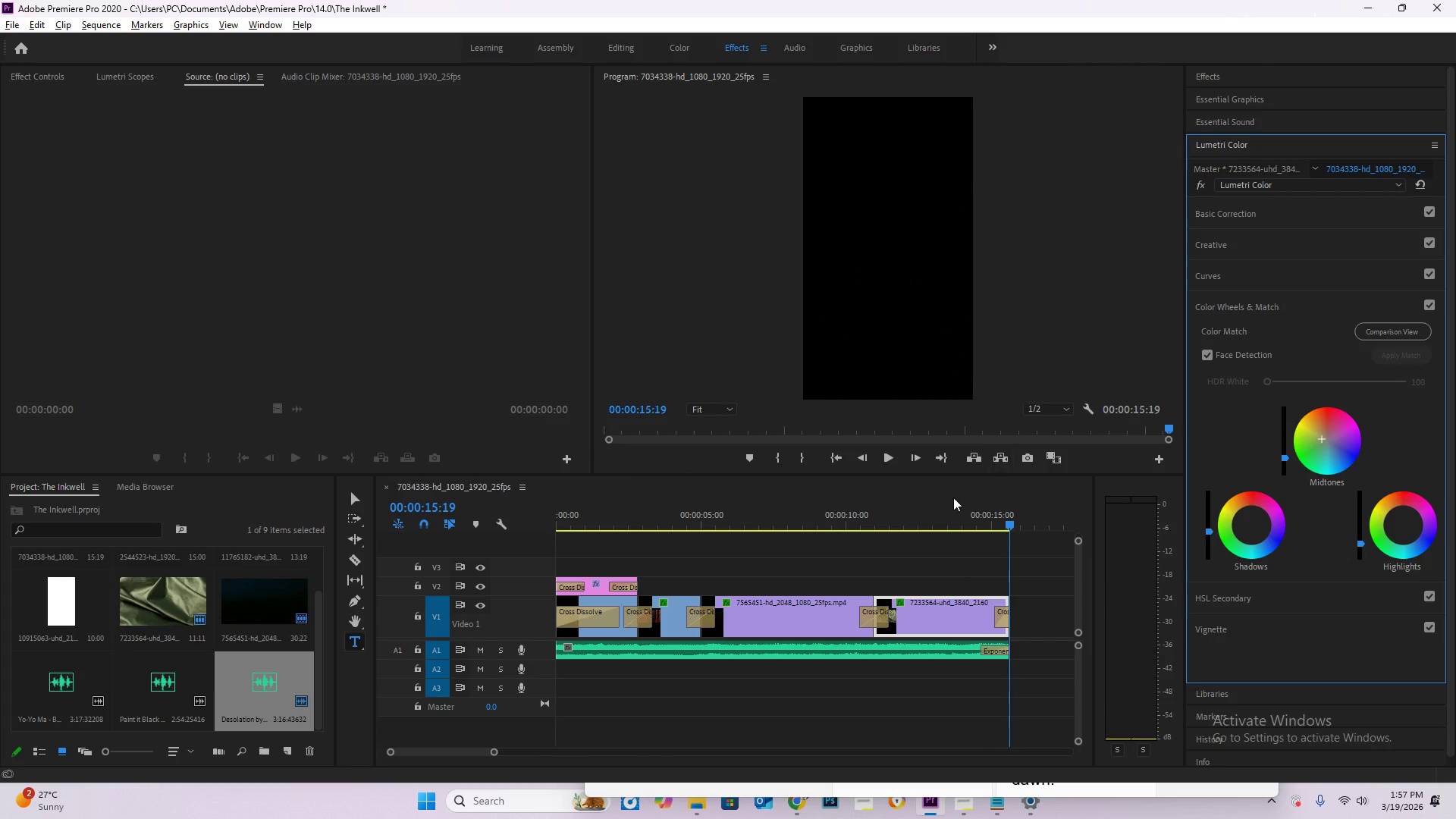 
left_click_drag(start_coordinate=[915, 521], to_coordinate=[932, 527])
 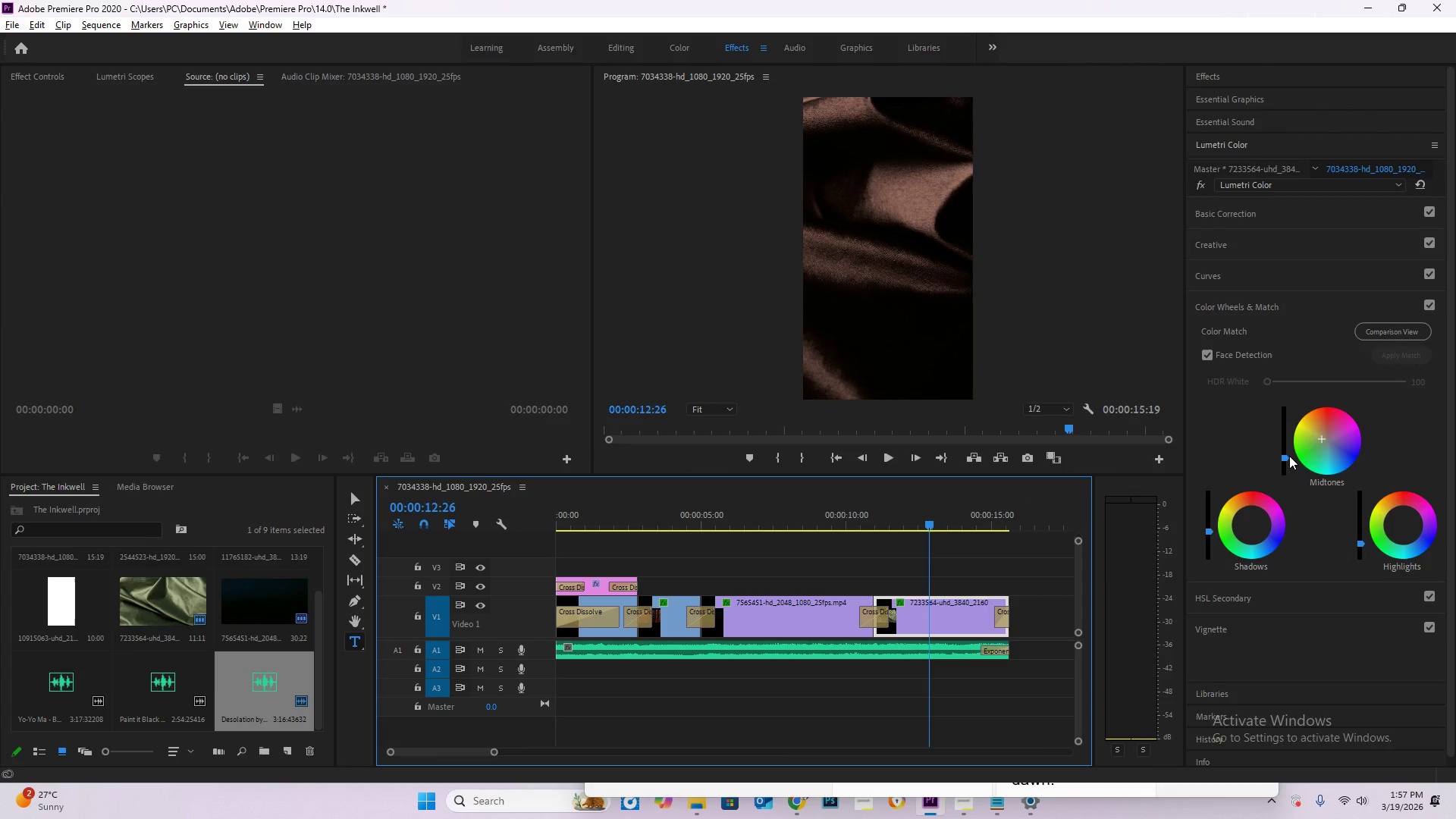 
left_click_drag(start_coordinate=[1289, 456], to_coordinate=[1304, 309])
 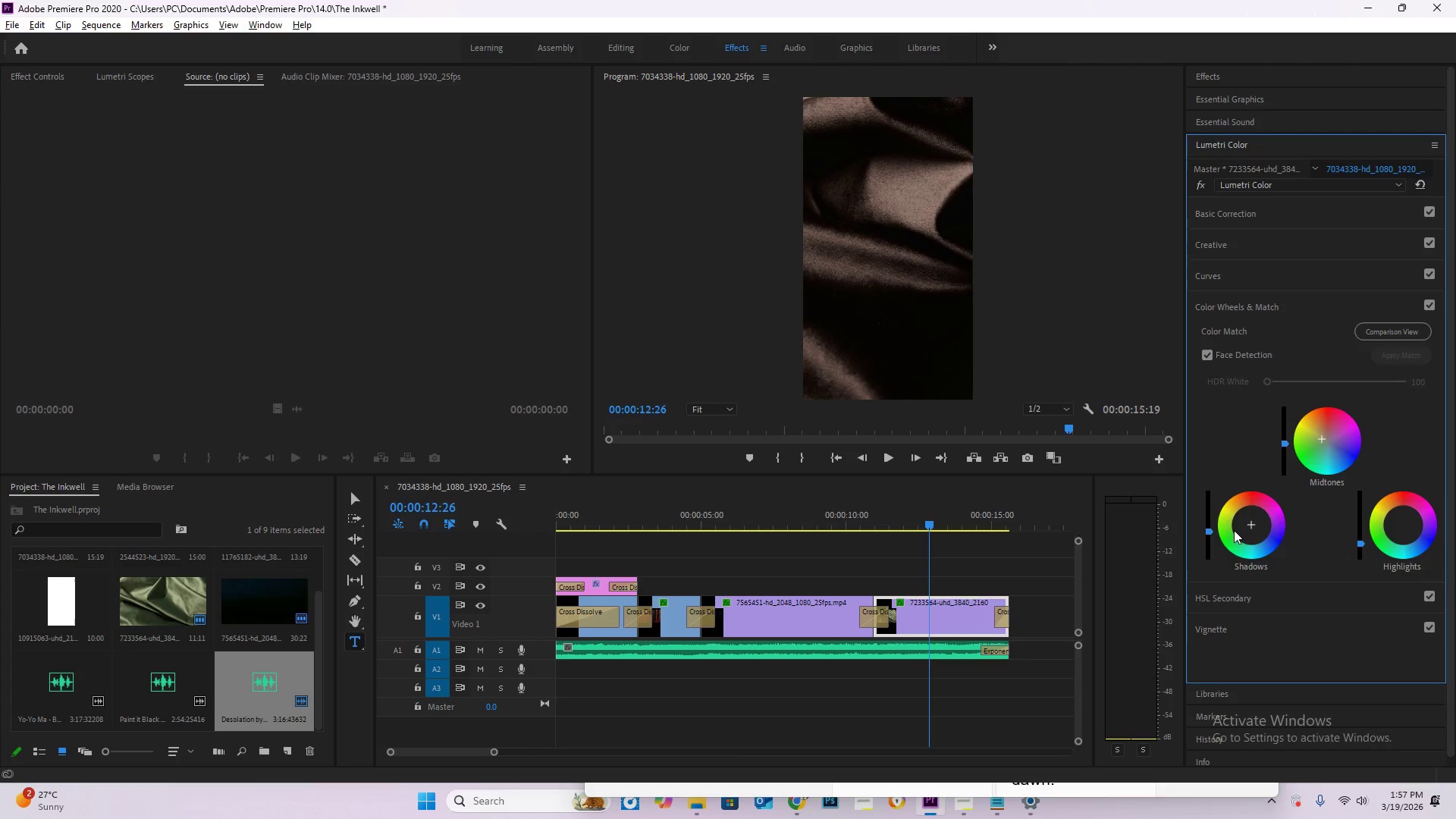 
left_click([1252, 528])
 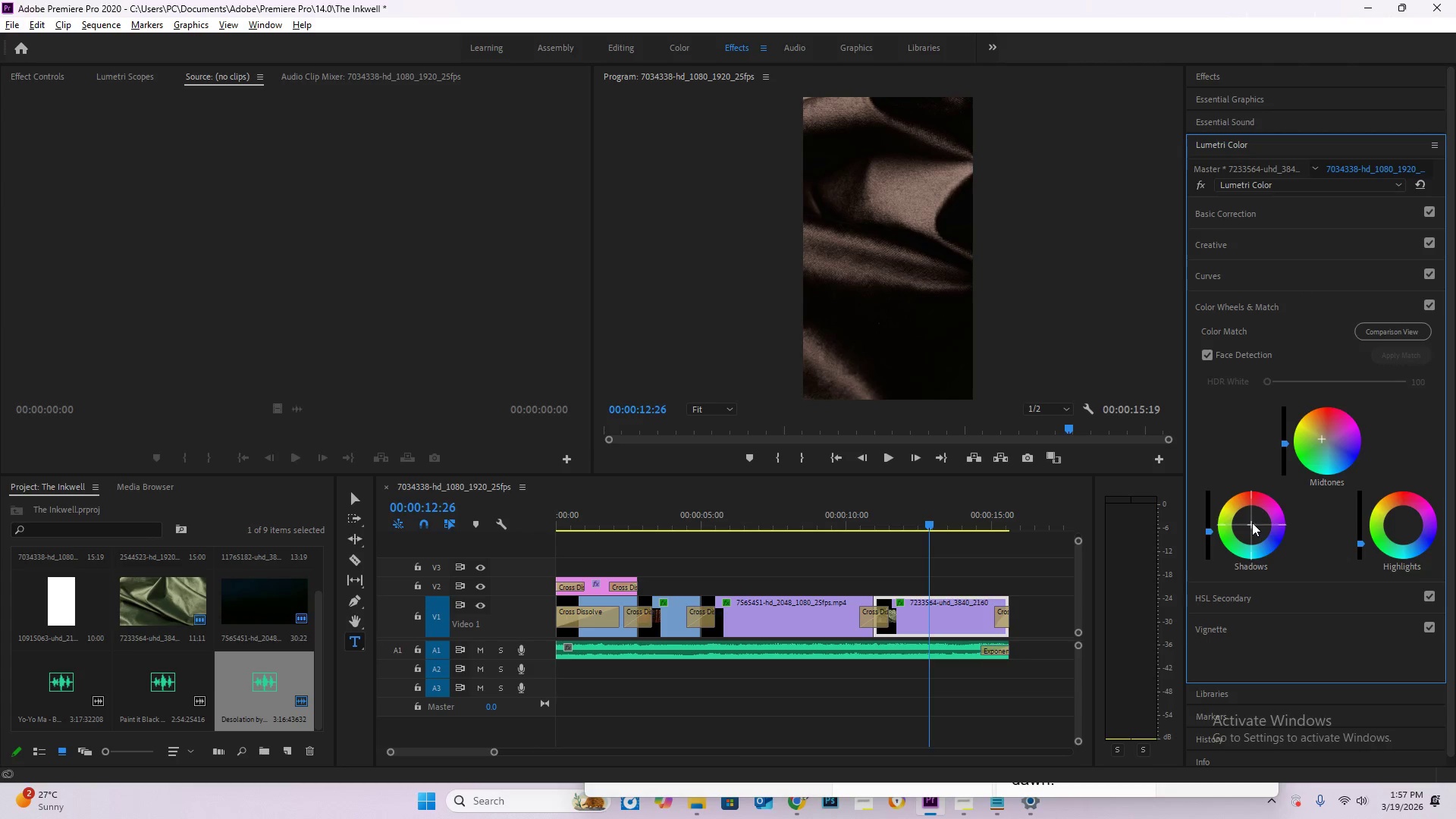 
left_click_drag(start_coordinate=[1252, 522], to_coordinate=[991, 218])
 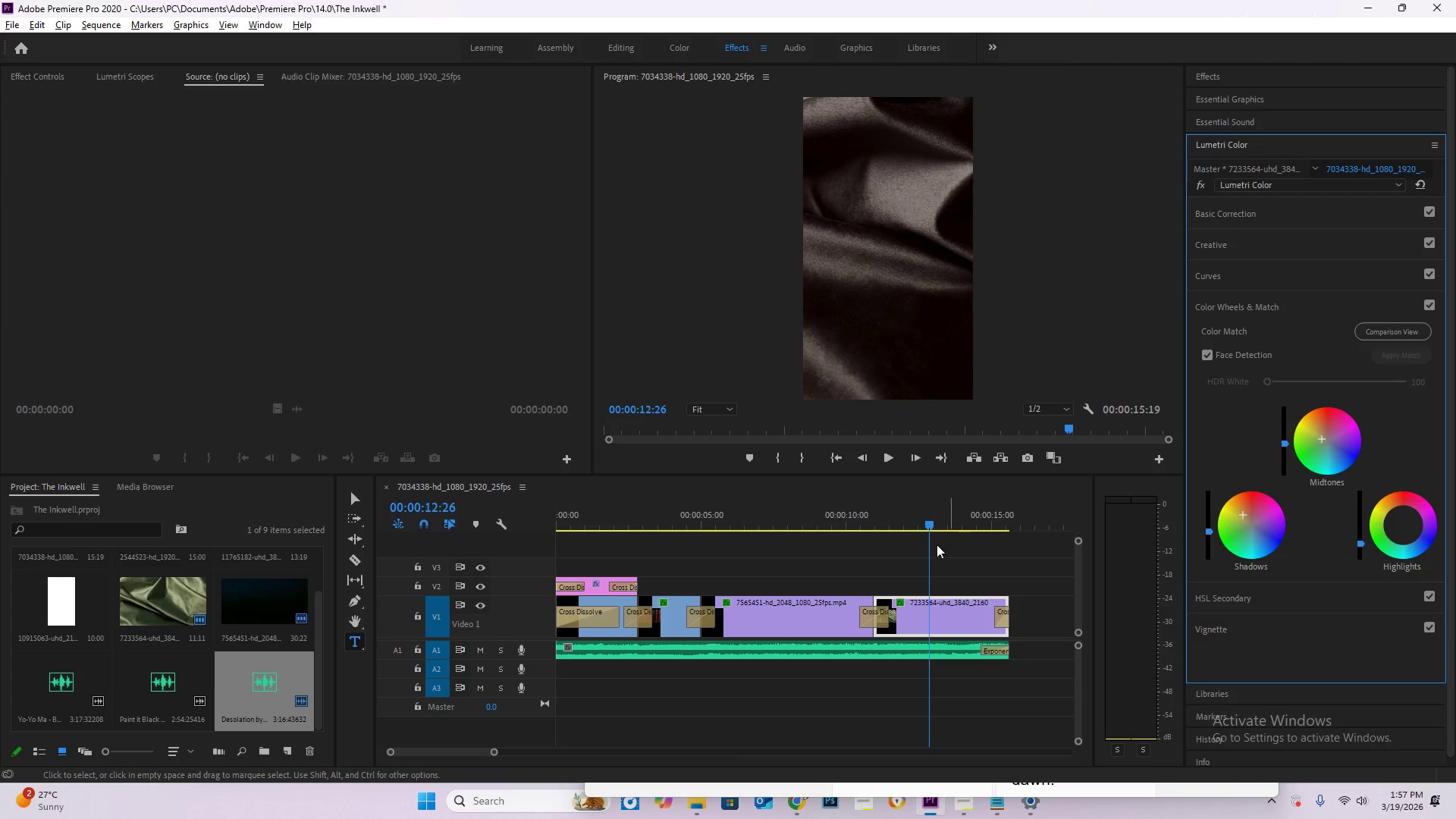 
left_click_drag(start_coordinate=[928, 532], to_coordinate=[853, 568])
 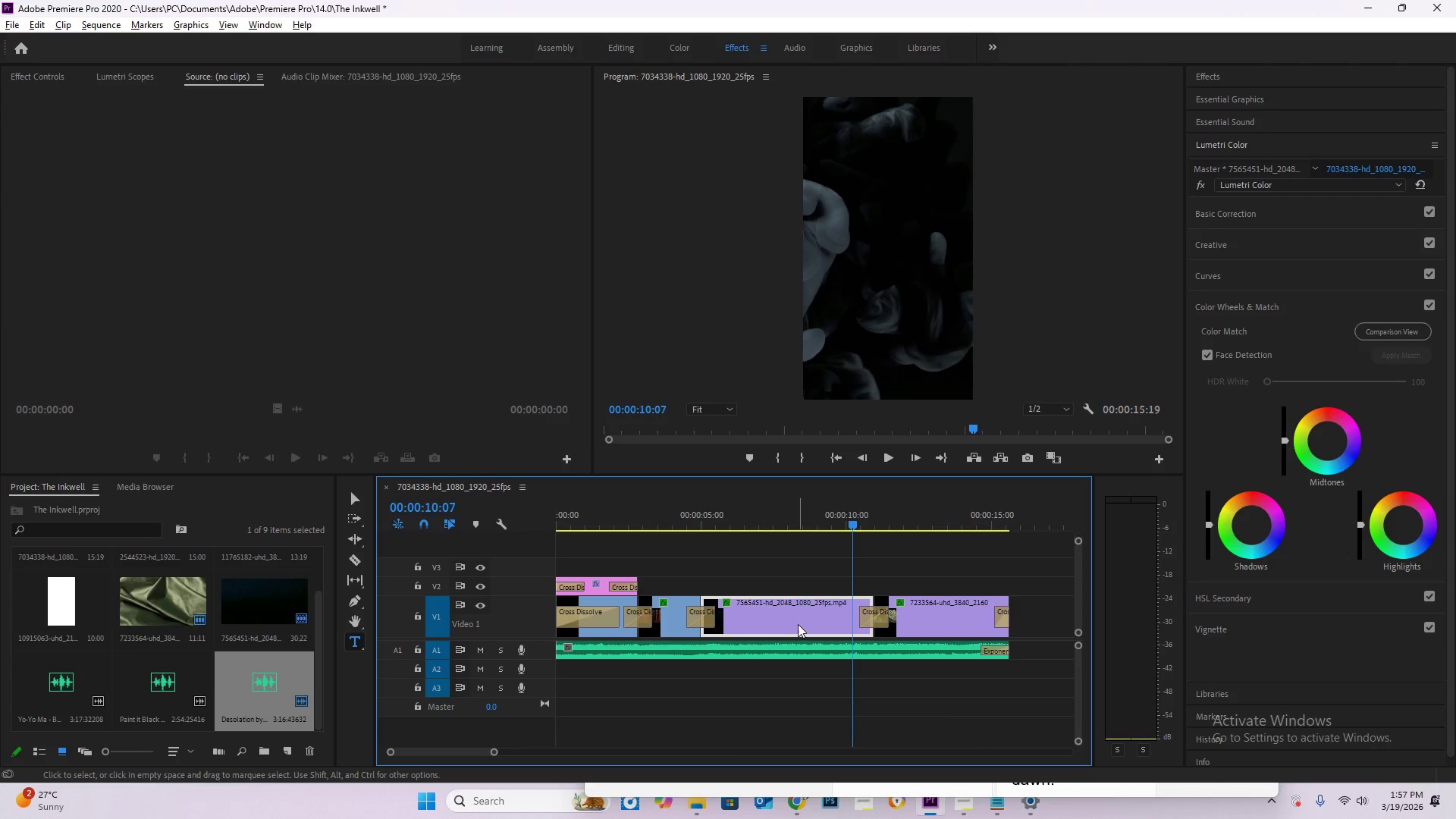 
left_click([801, 618])
 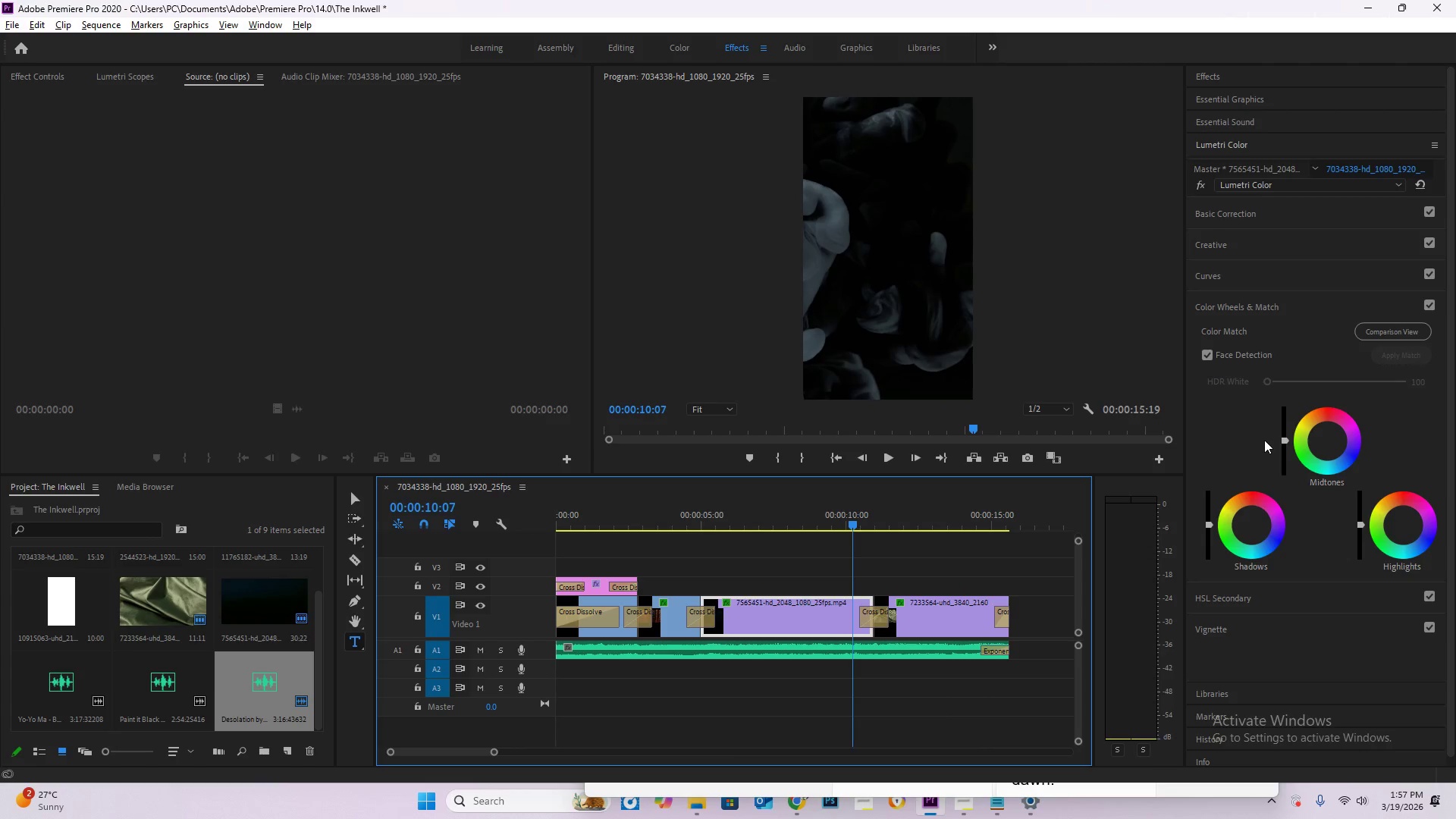 
left_click_drag(start_coordinate=[1285, 441], to_coordinate=[1313, 579])
 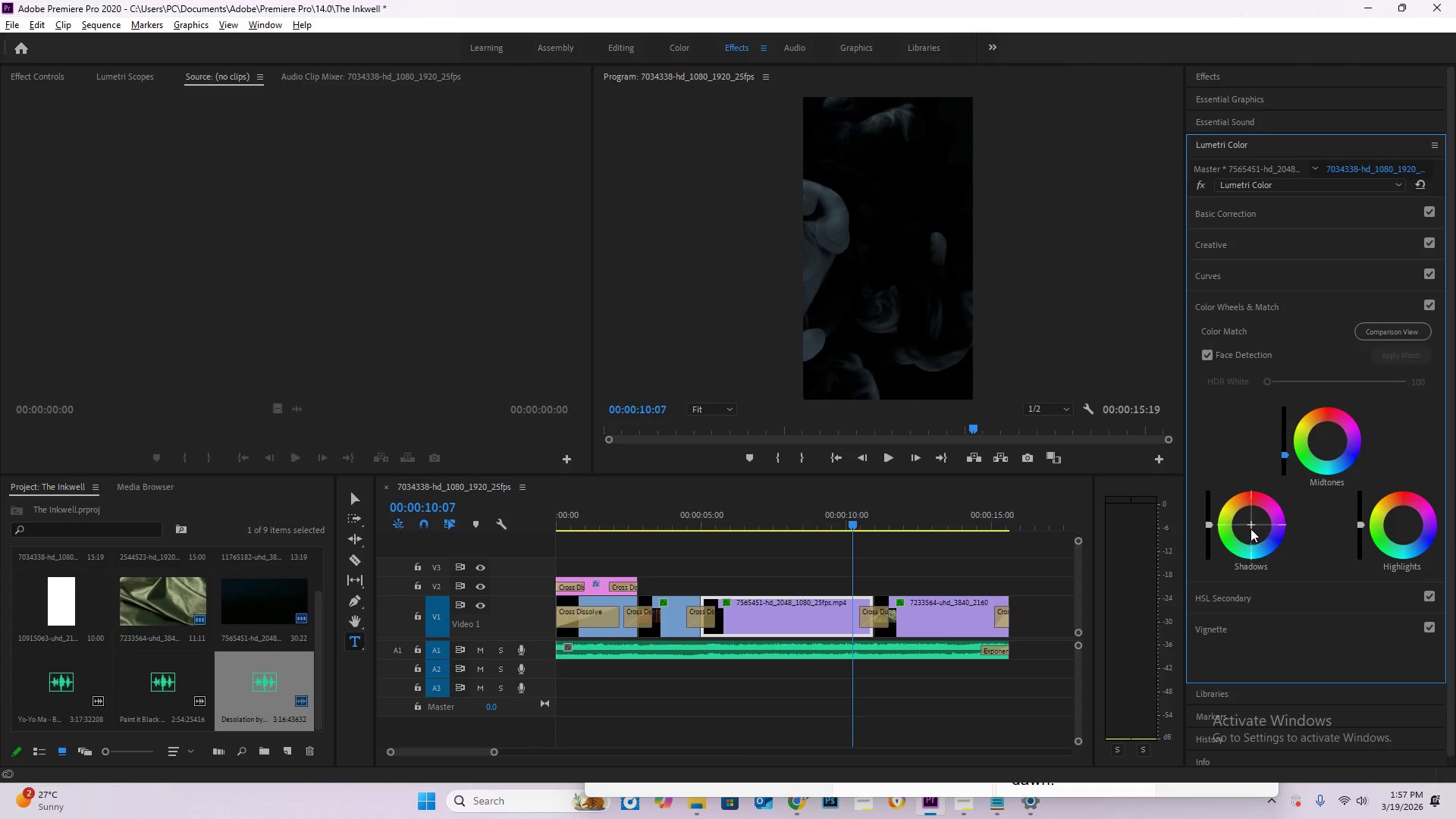 
left_click_drag(start_coordinate=[1251, 526], to_coordinate=[1065, 162])
 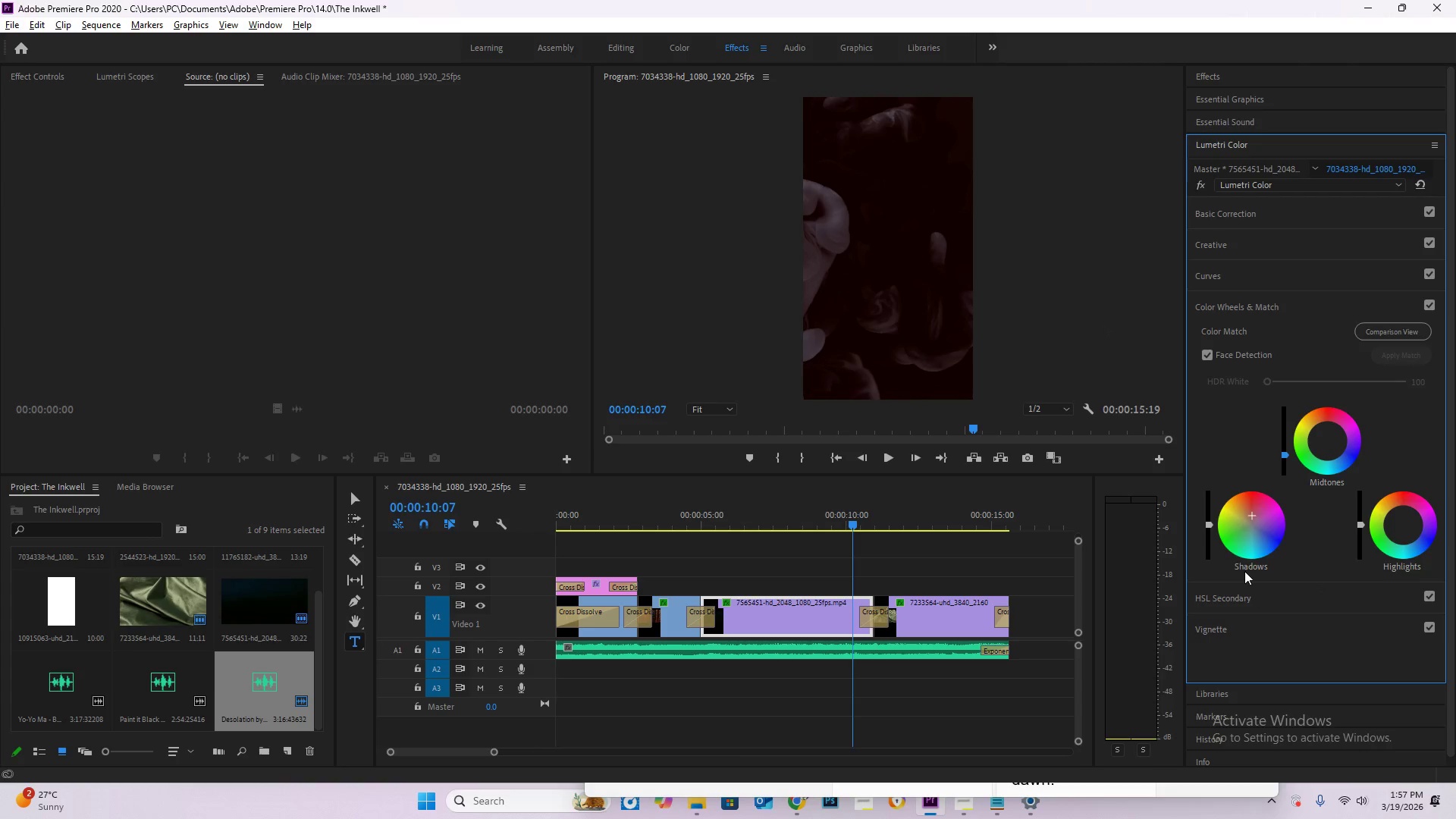 
key(Control+Z)
 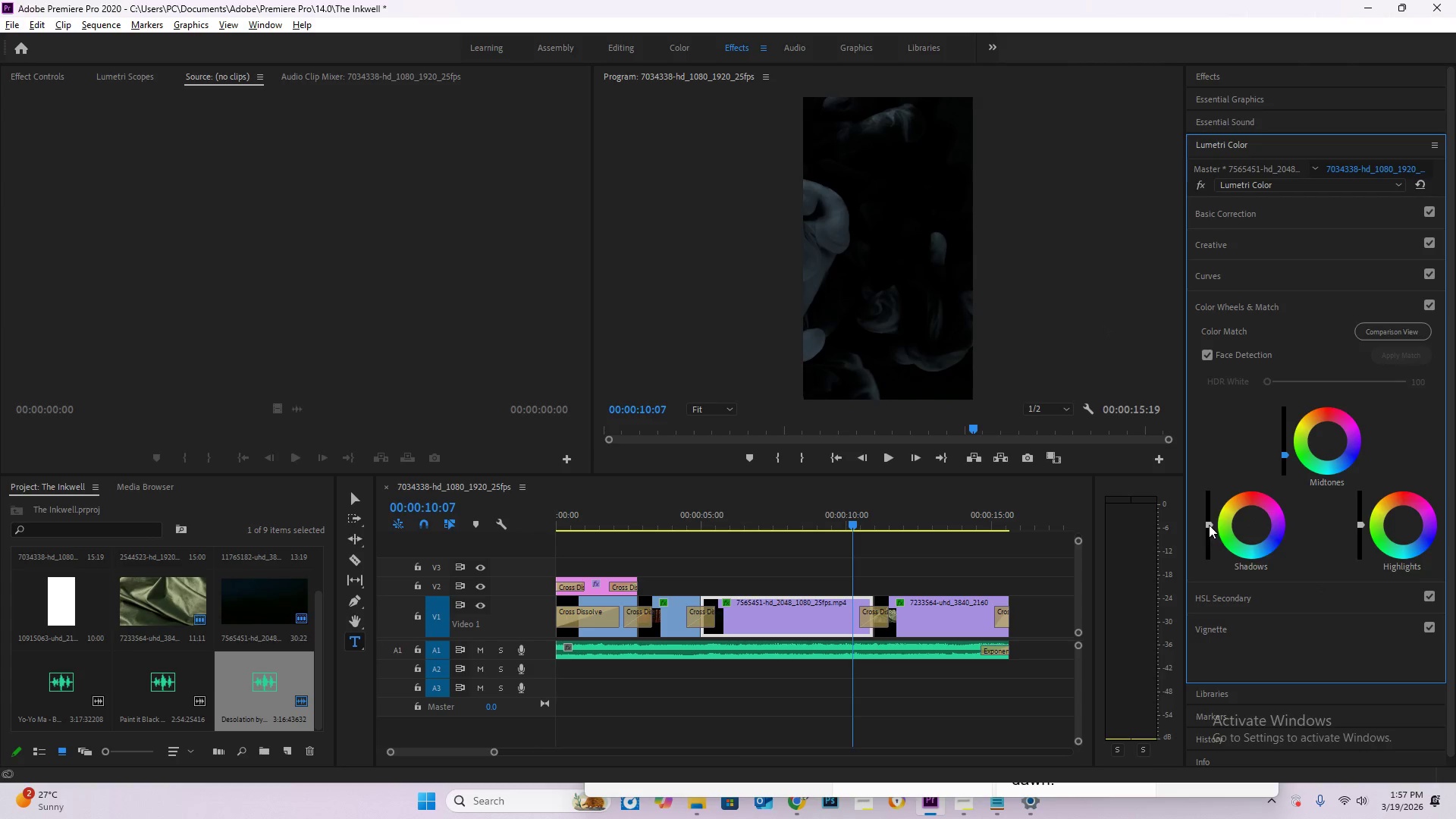 
left_click_drag(start_coordinate=[1207, 524], to_coordinate=[1211, 437])
 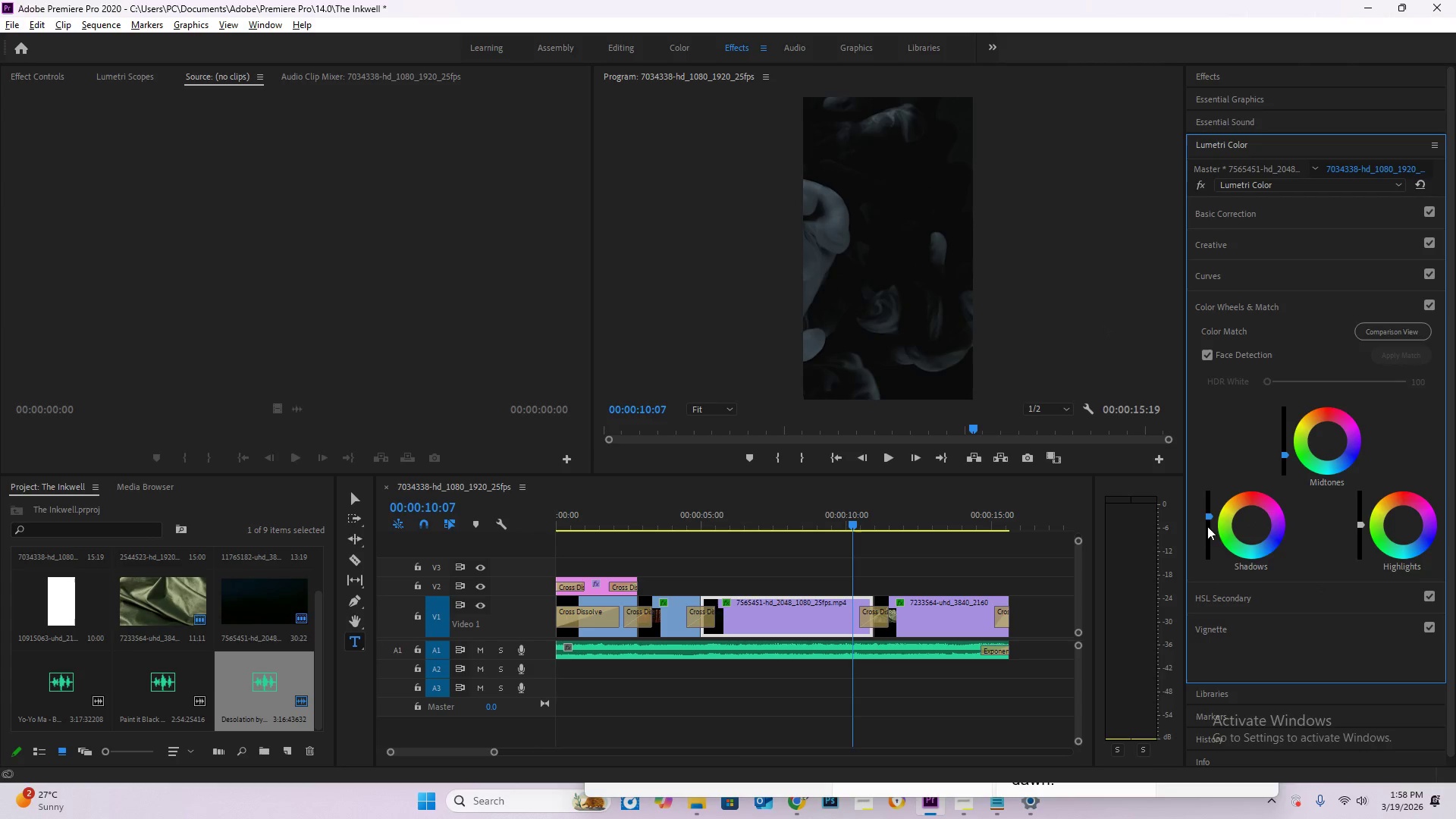 
key(Control+Z)
 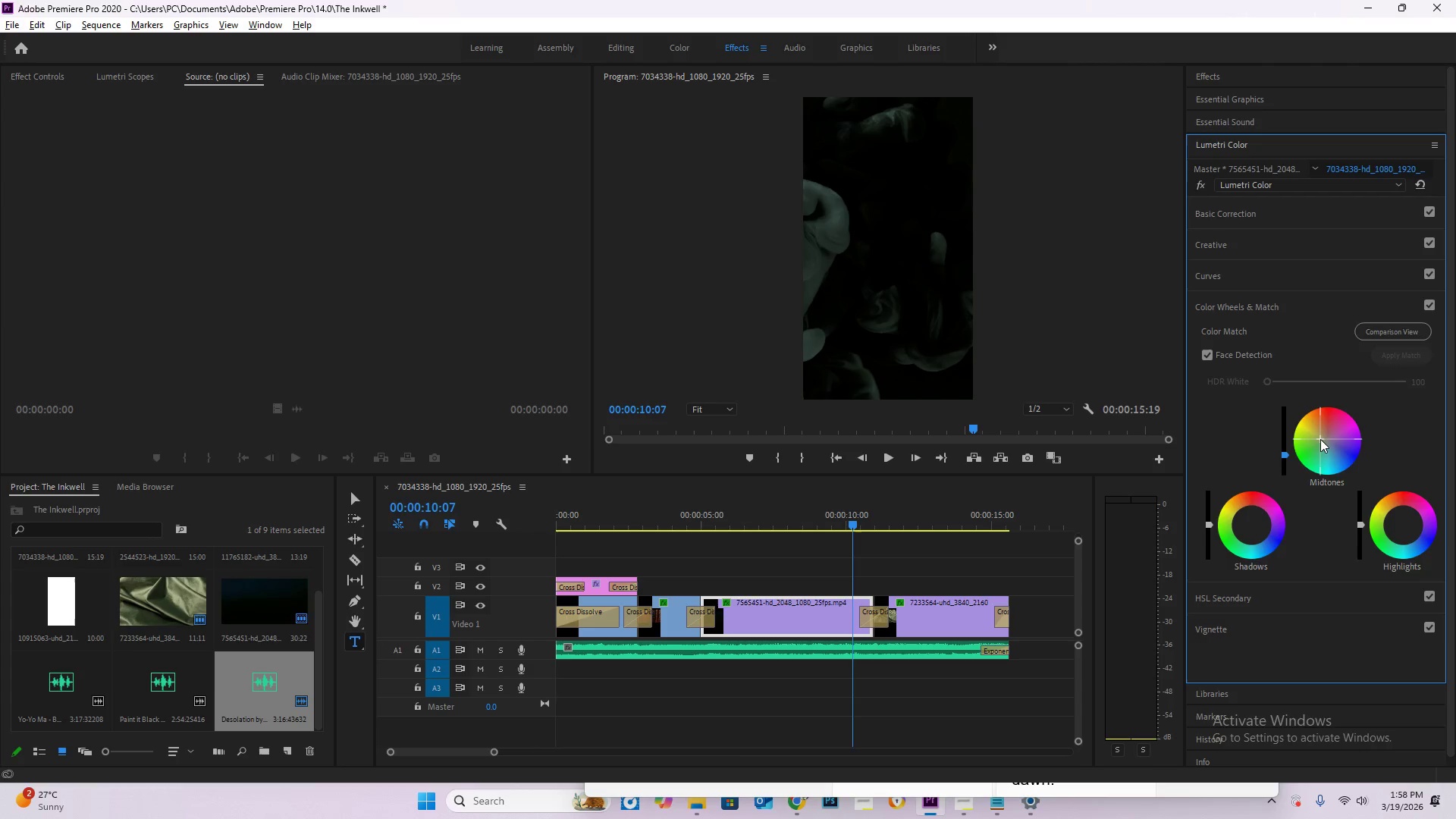 
left_click_drag(start_coordinate=[1285, 452], to_coordinate=[1296, 579])
 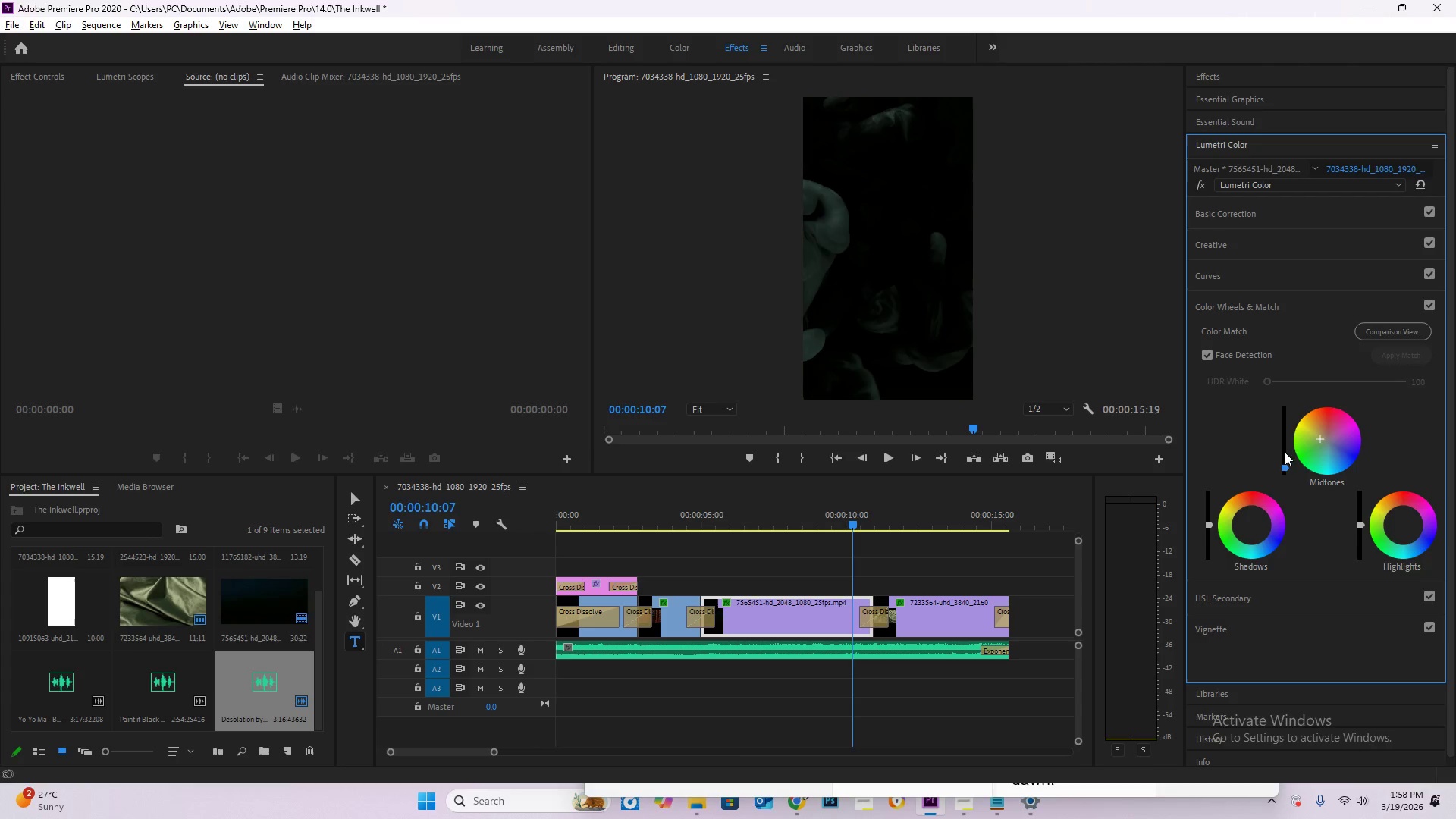 
key(Control+Z)
 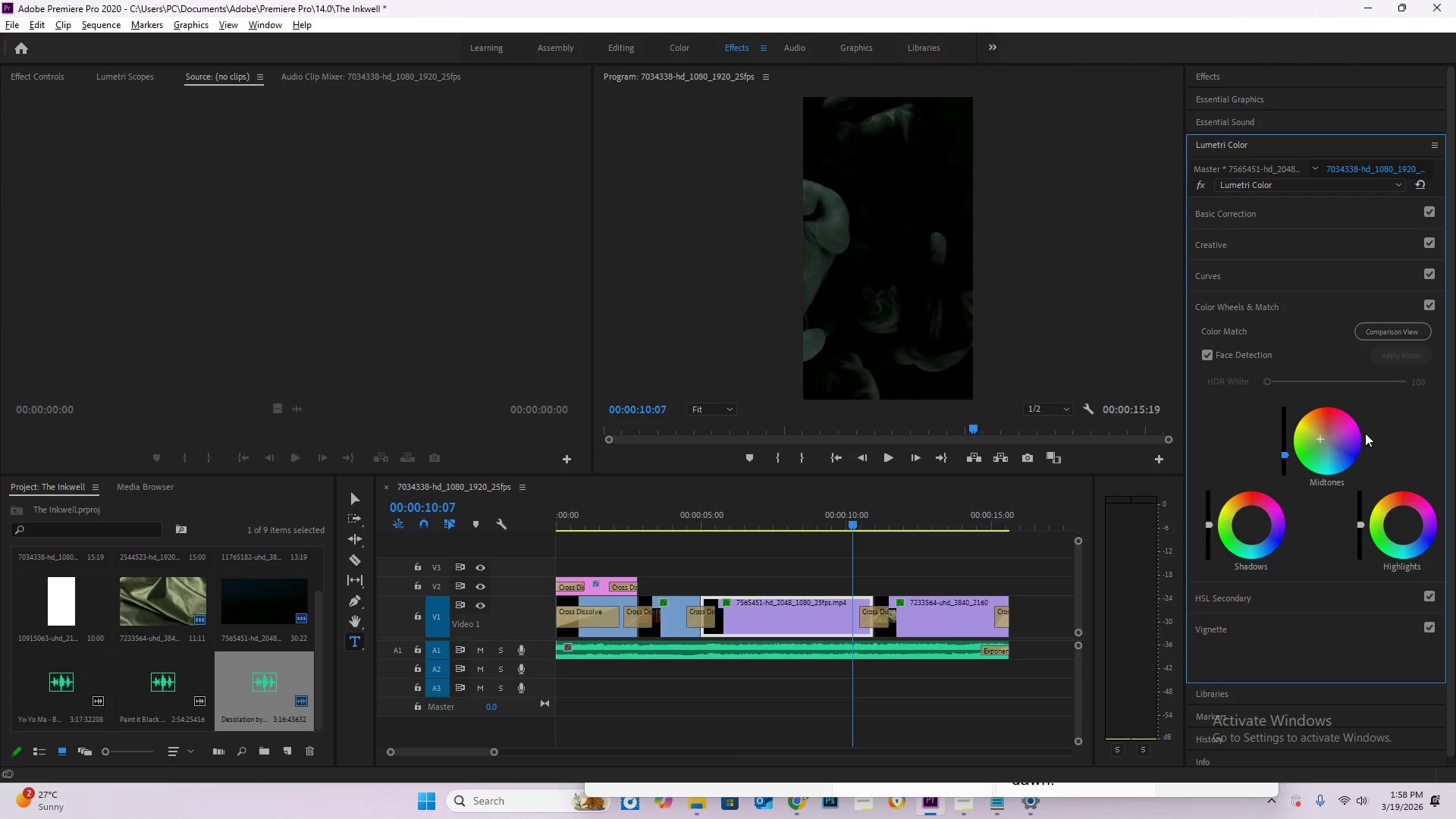 
key(Control+Z)
 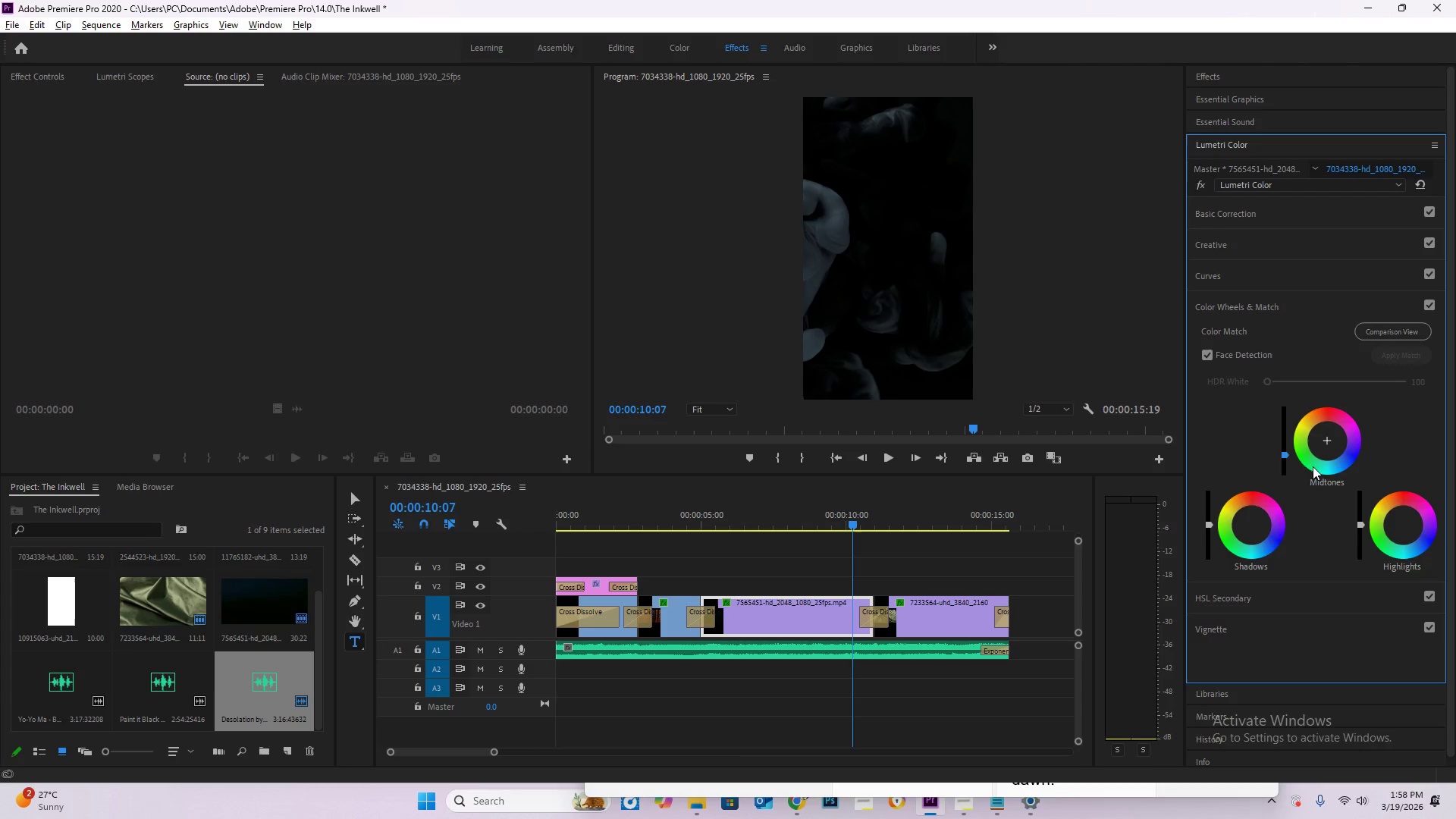 
left_click_drag(start_coordinate=[1279, 452], to_coordinate=[1293, 348])
 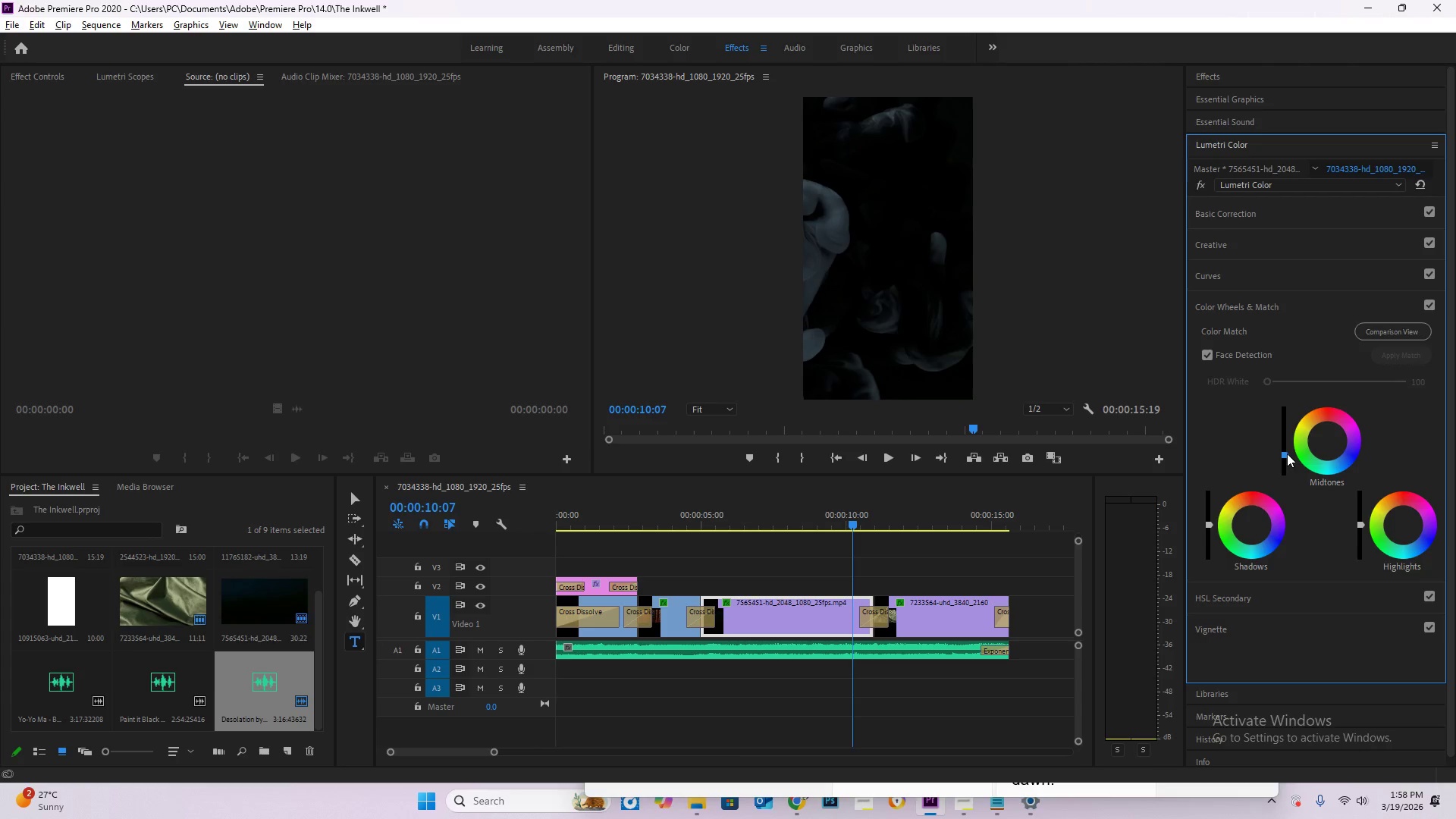 
left_click_drag(start_coordinate=[1287, 453], to_coordinate=[1291, 589])
 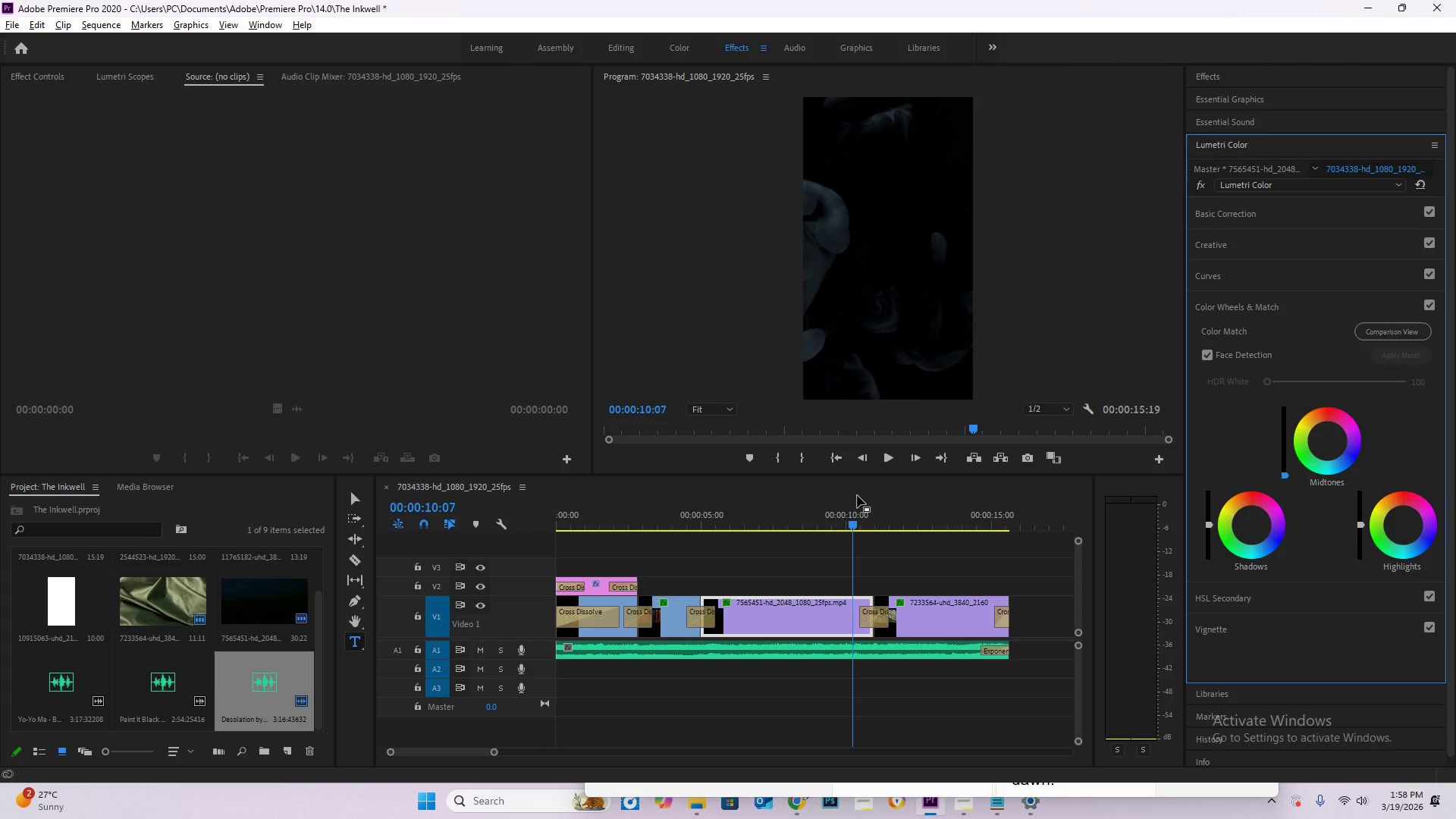 
key(Space)
 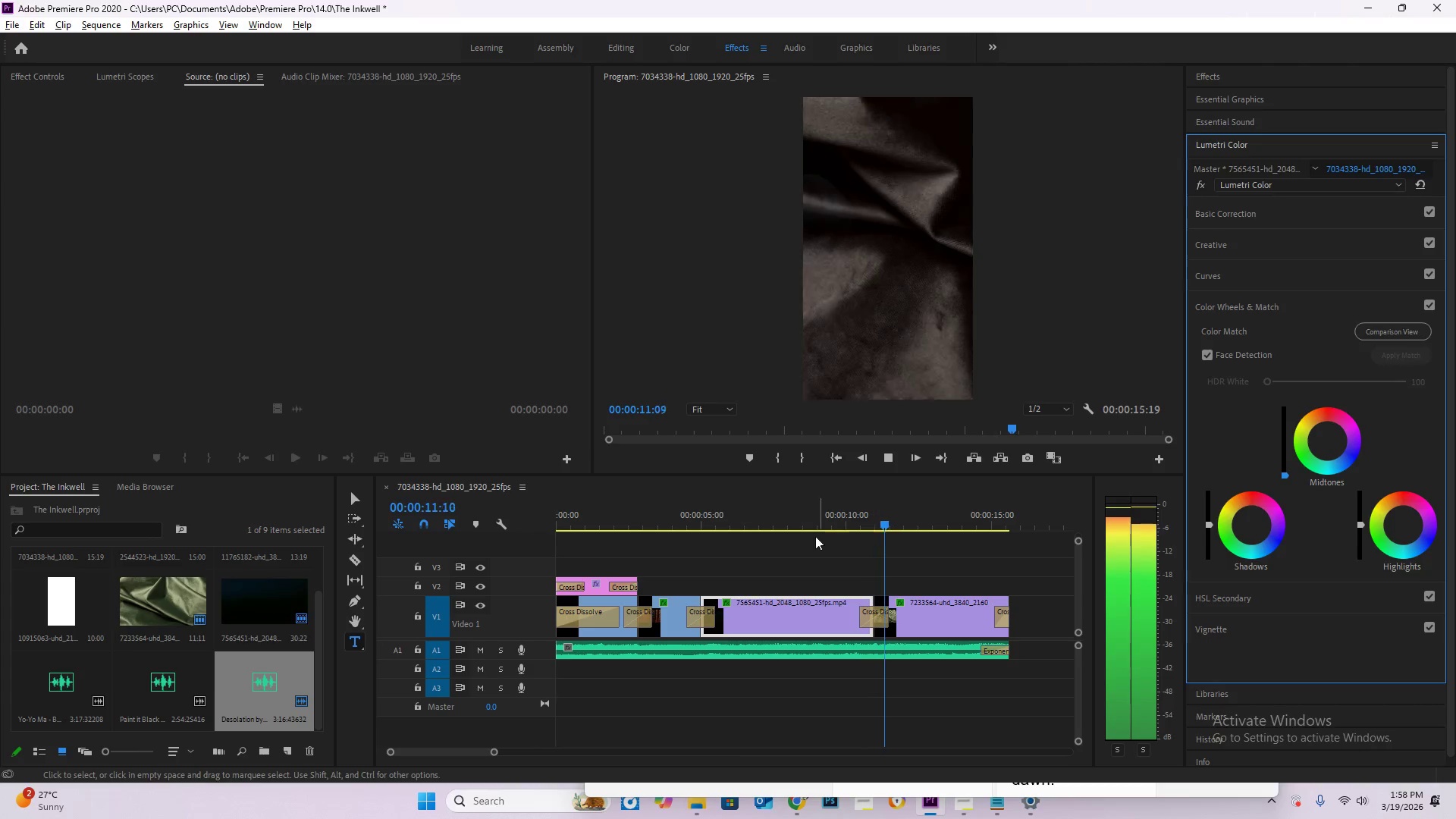 
left_click([761, 521])
 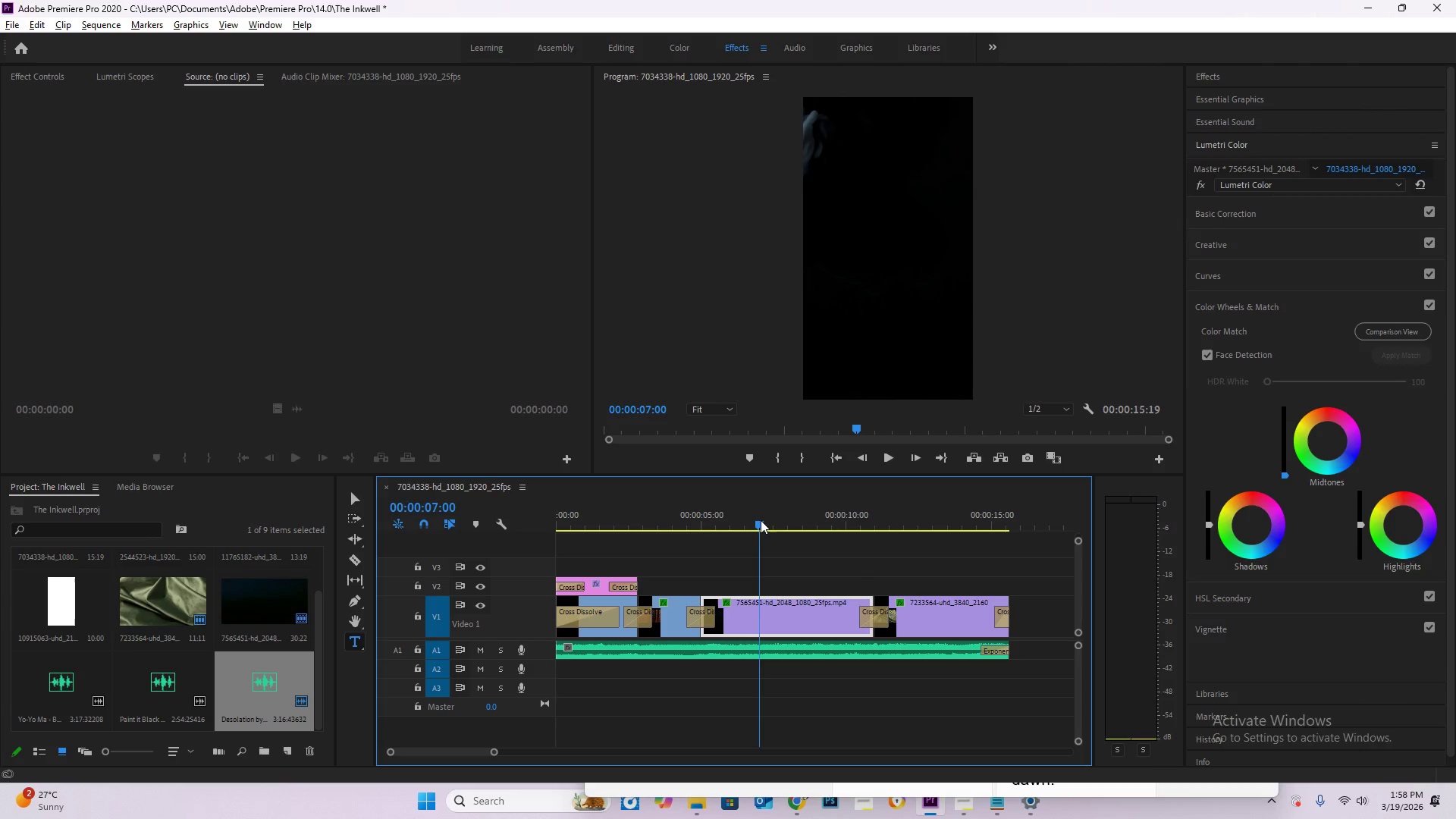 
key(Space)
 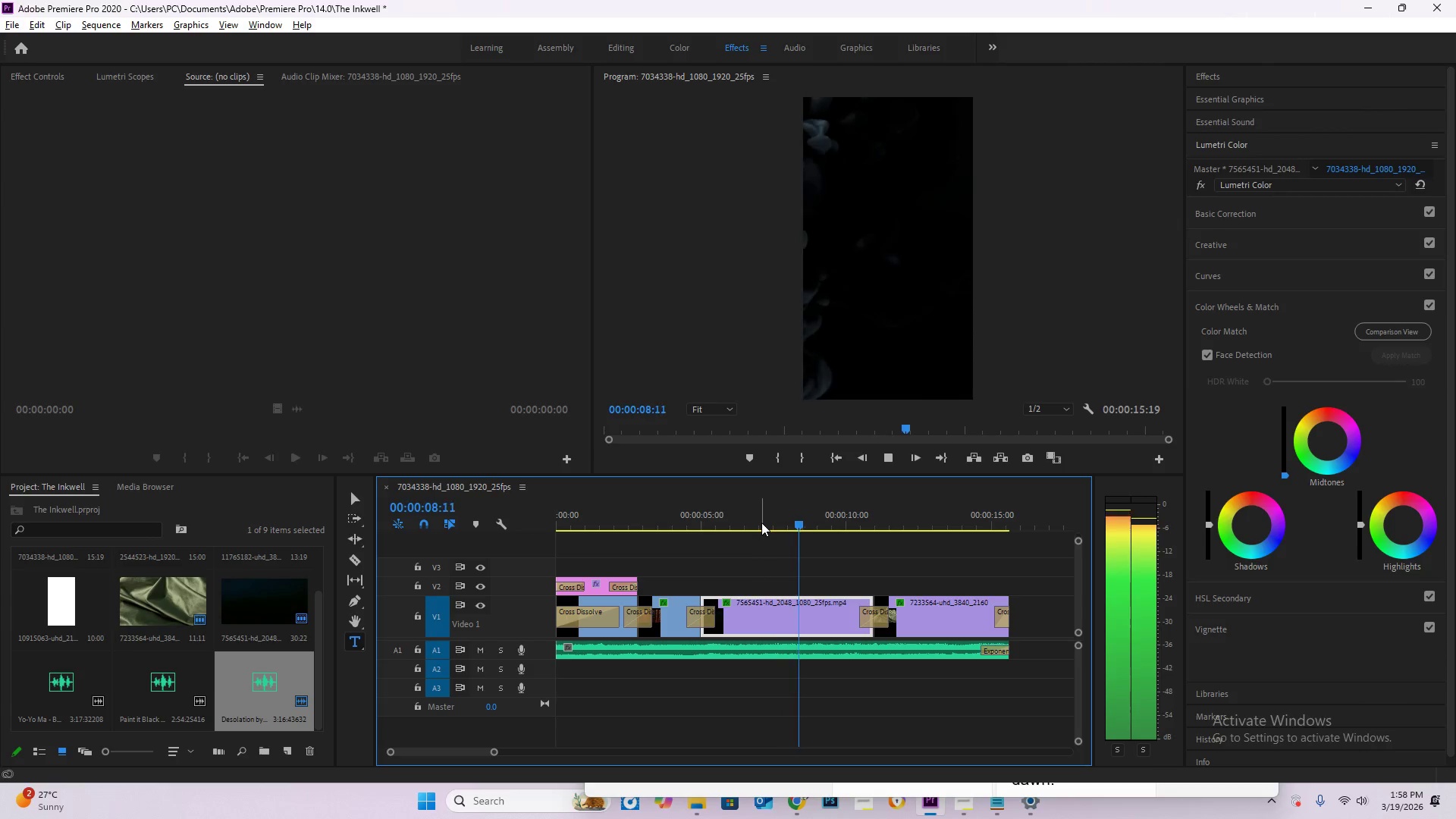 
key(Space)
 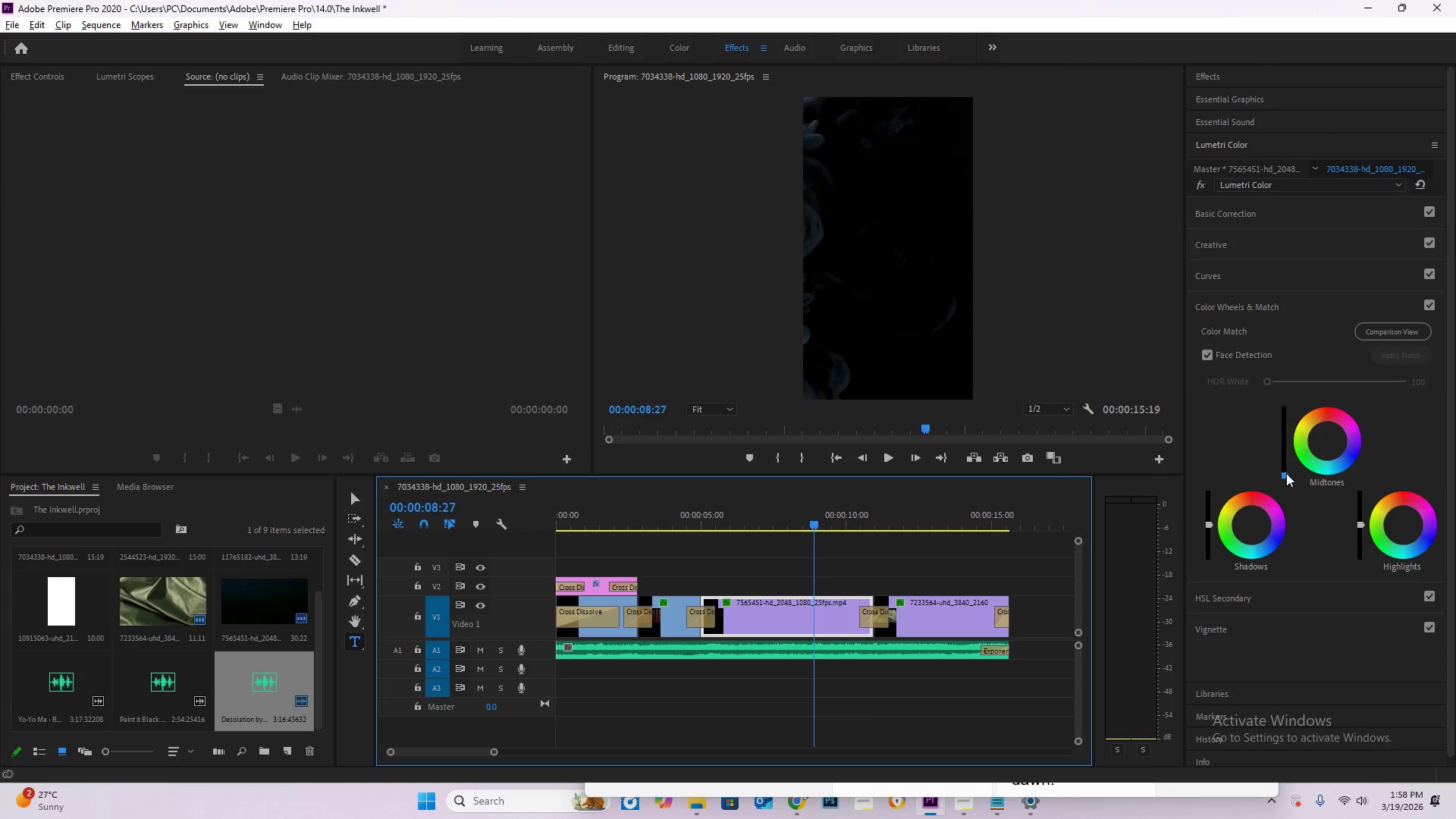 
left_click_drag(start_coordinate=[1288, 472], to_coordinate=[1316, 145])
 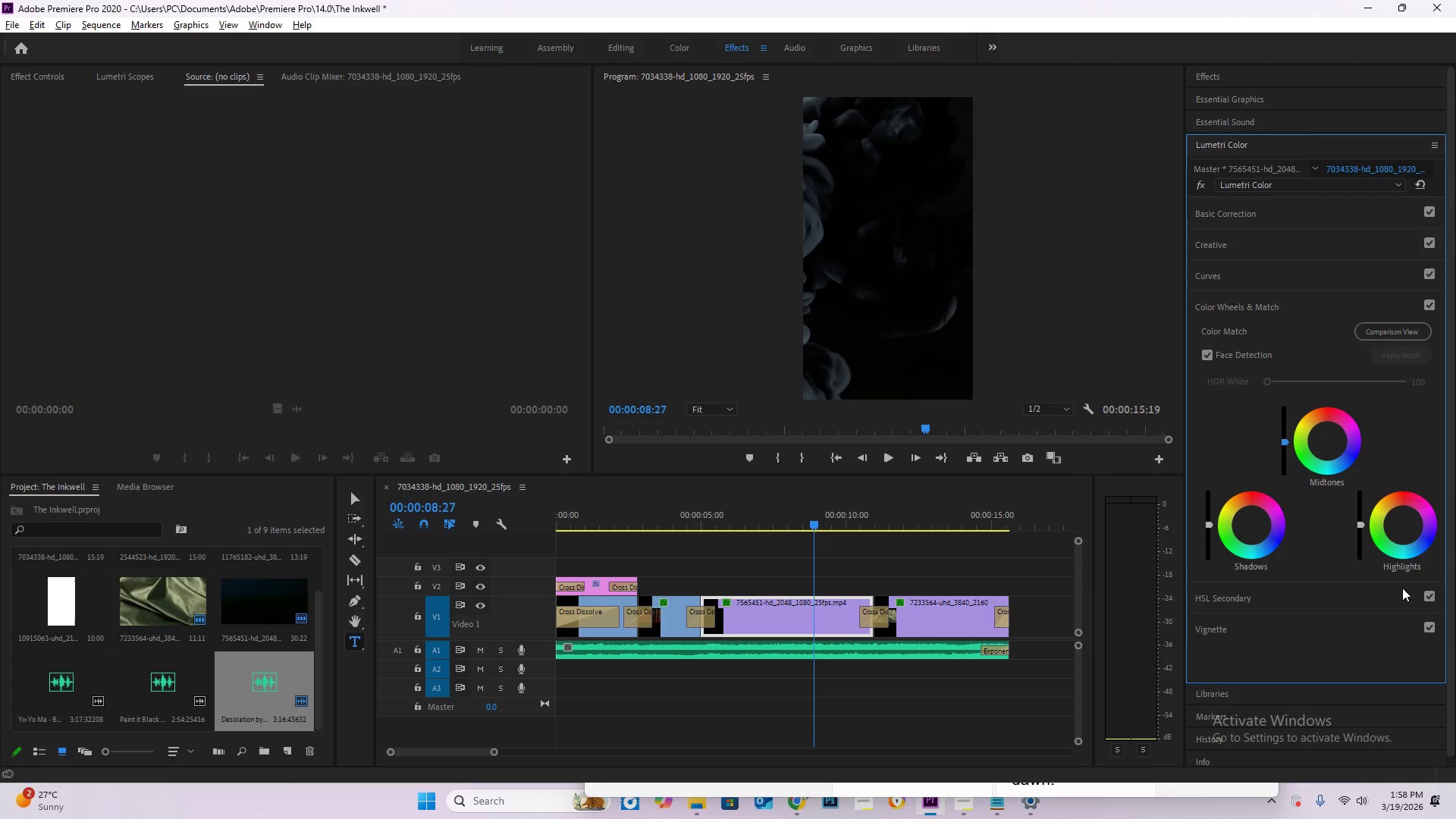 
key(Control+Z)
 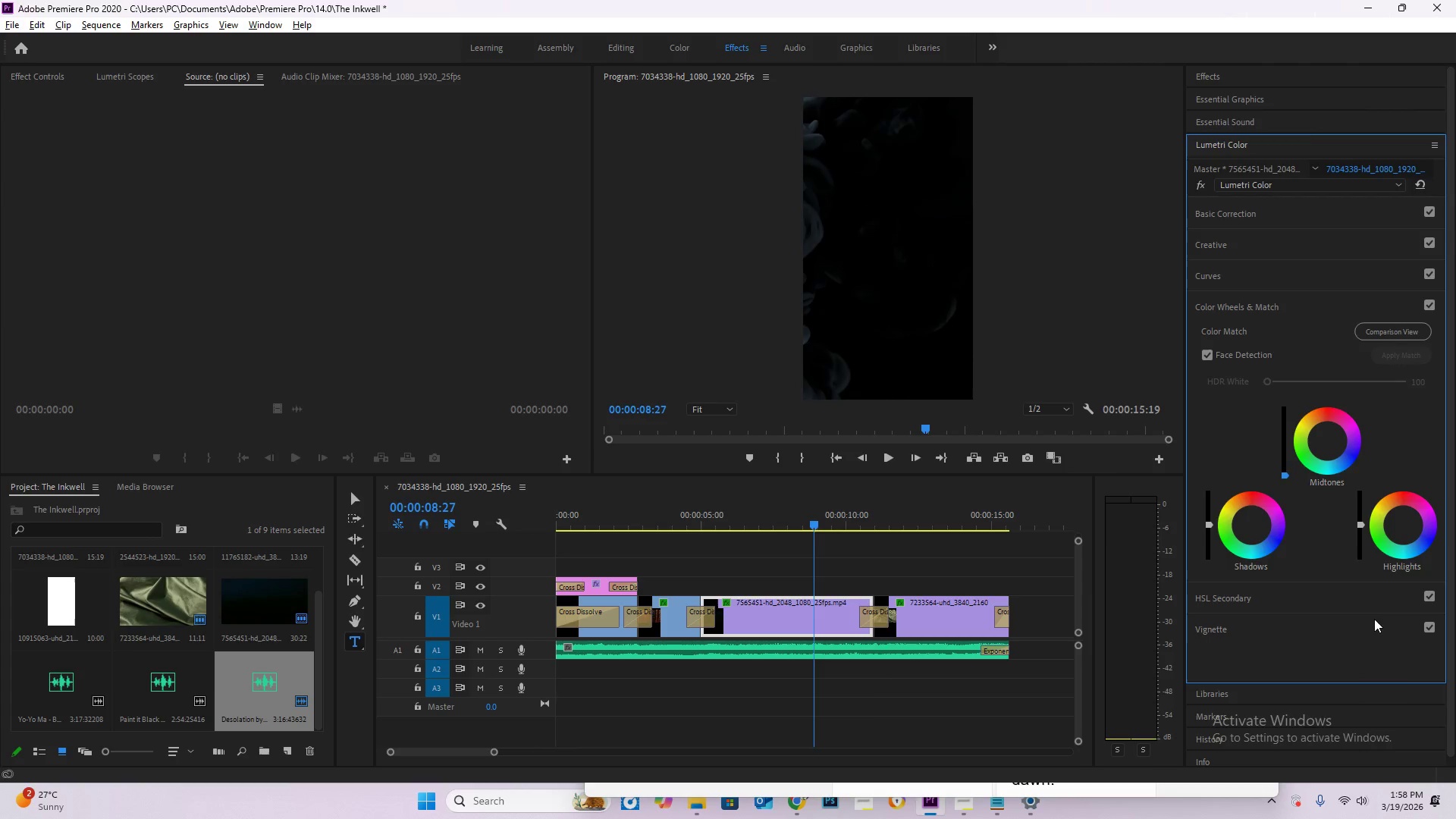 
key(Control+Z)
 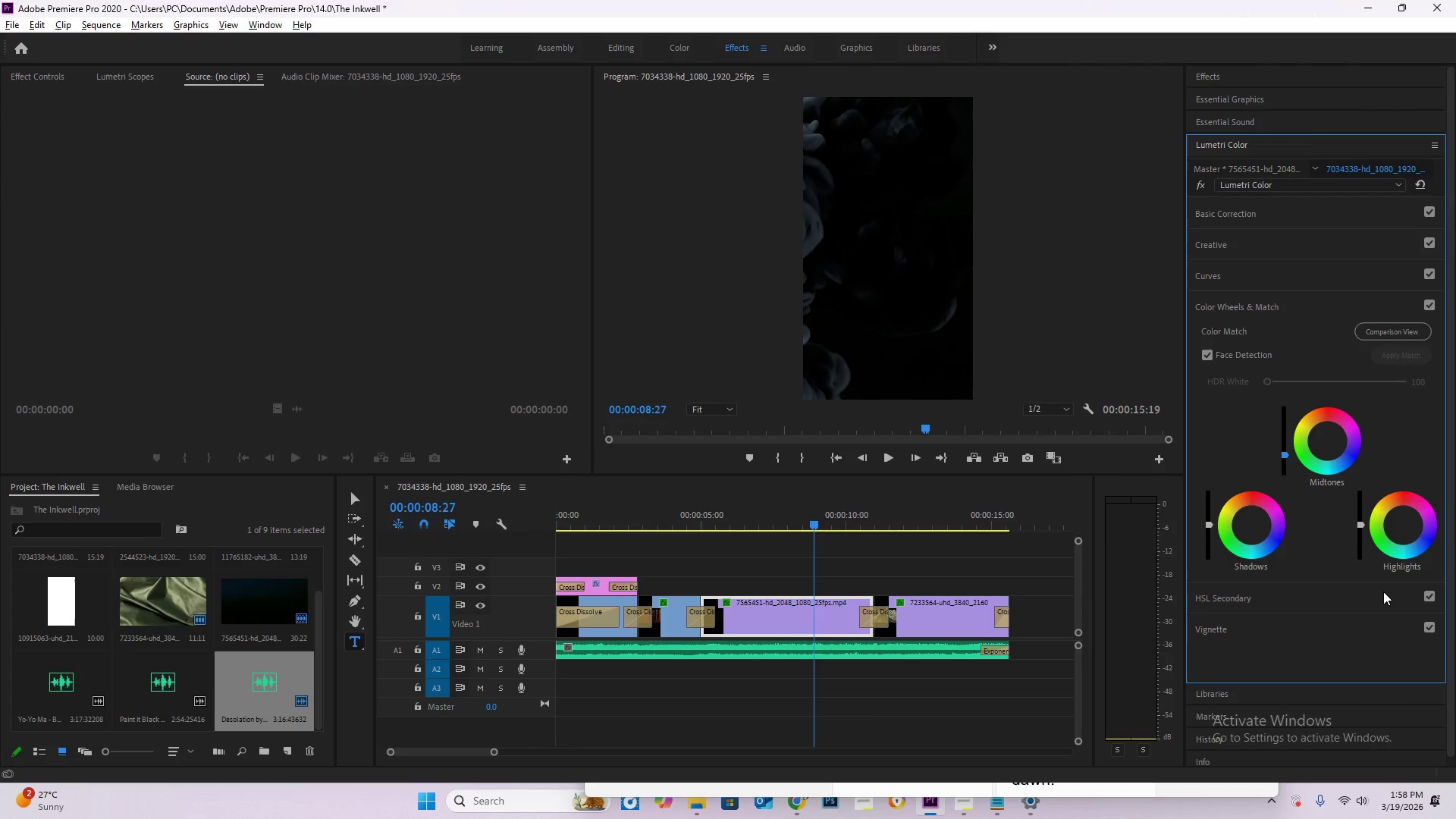 
key(Control+Z)
 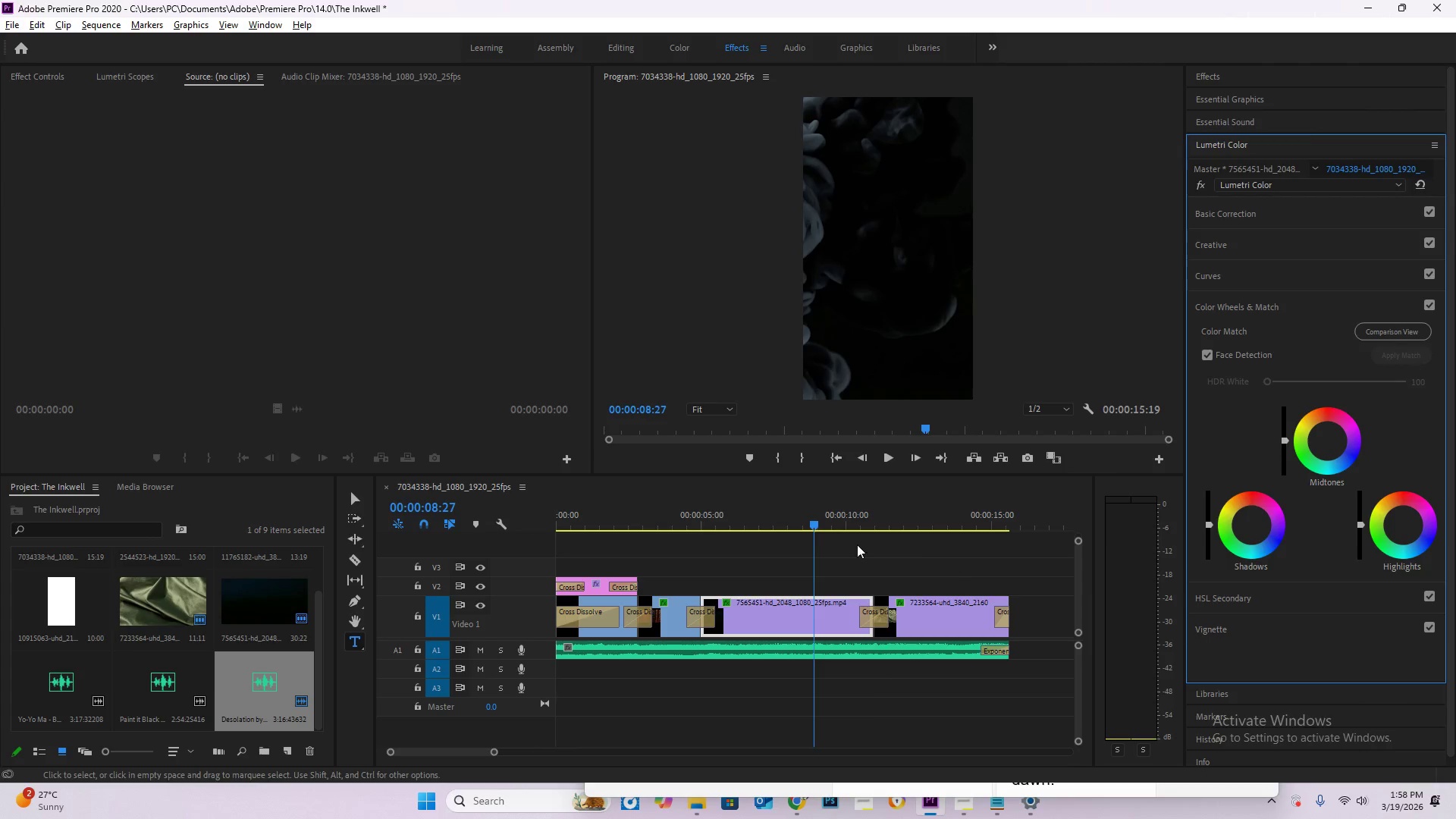 
left_click_drag(start_coordinate=[808, 530], to_coordinate=[865, 532])
 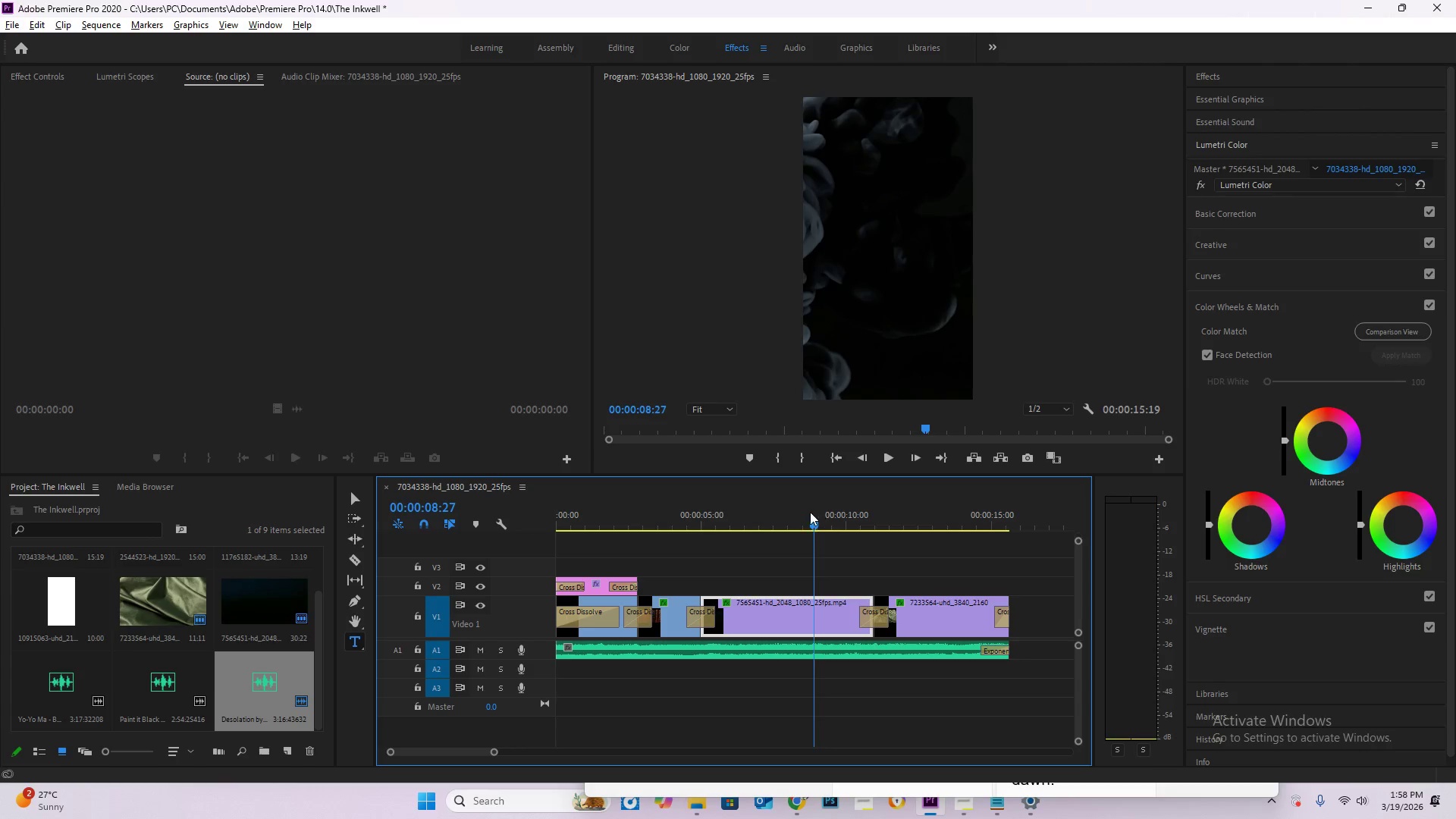 
left_click_drag(start_coordinate=[808, 513], to_coordinate=[784, 522])
 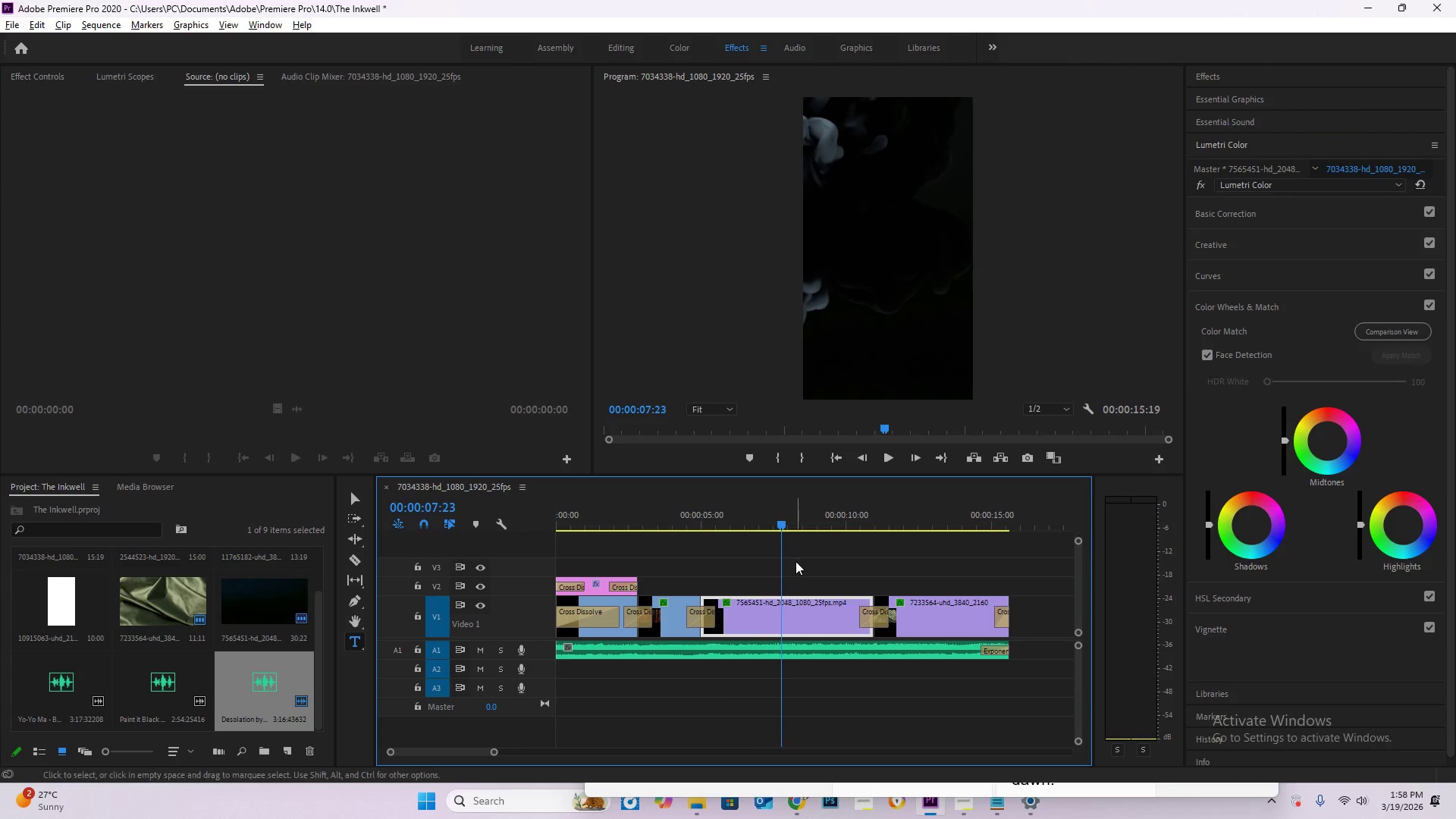 
key(V)
 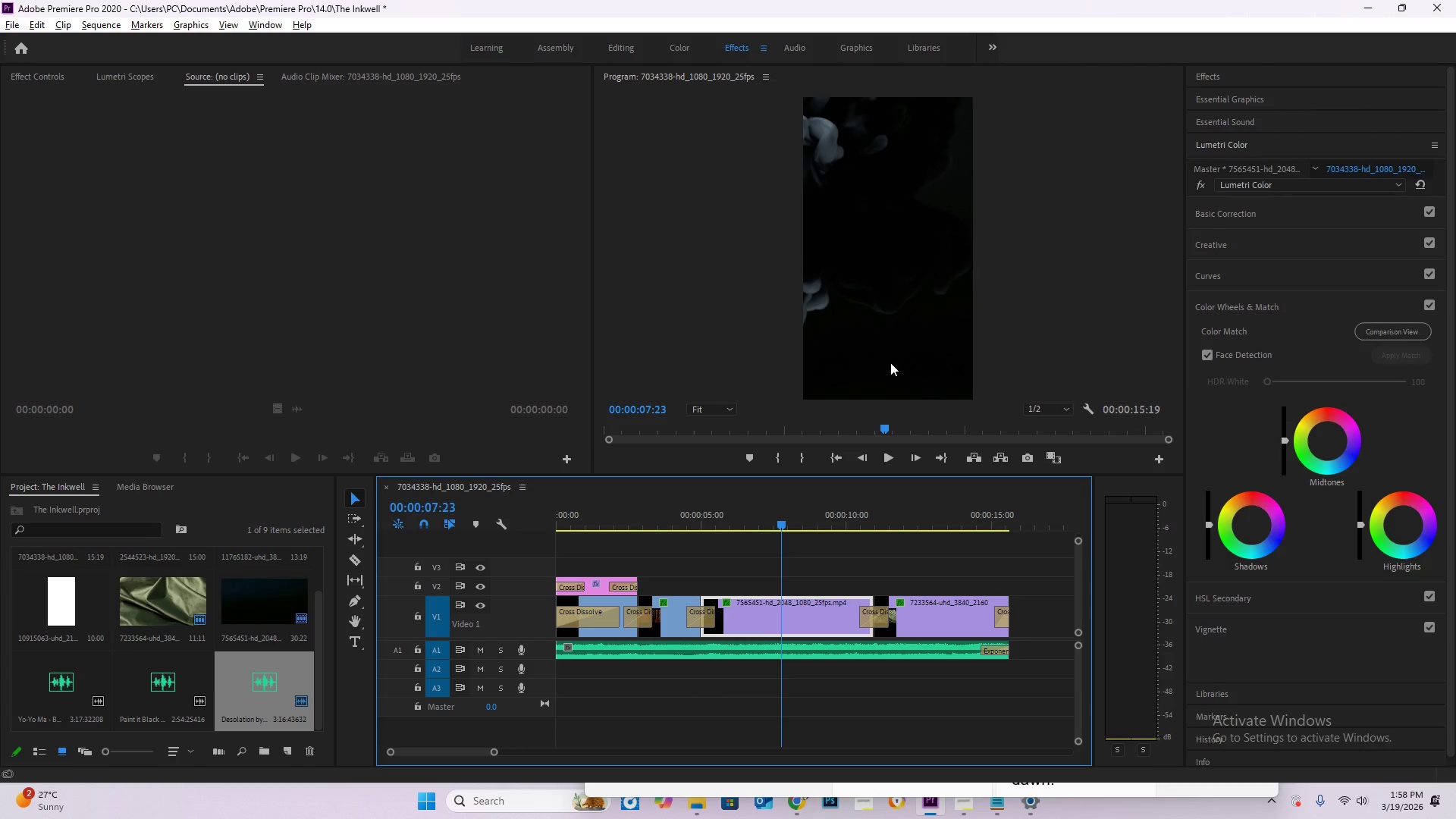 
double_click([897, 332])
 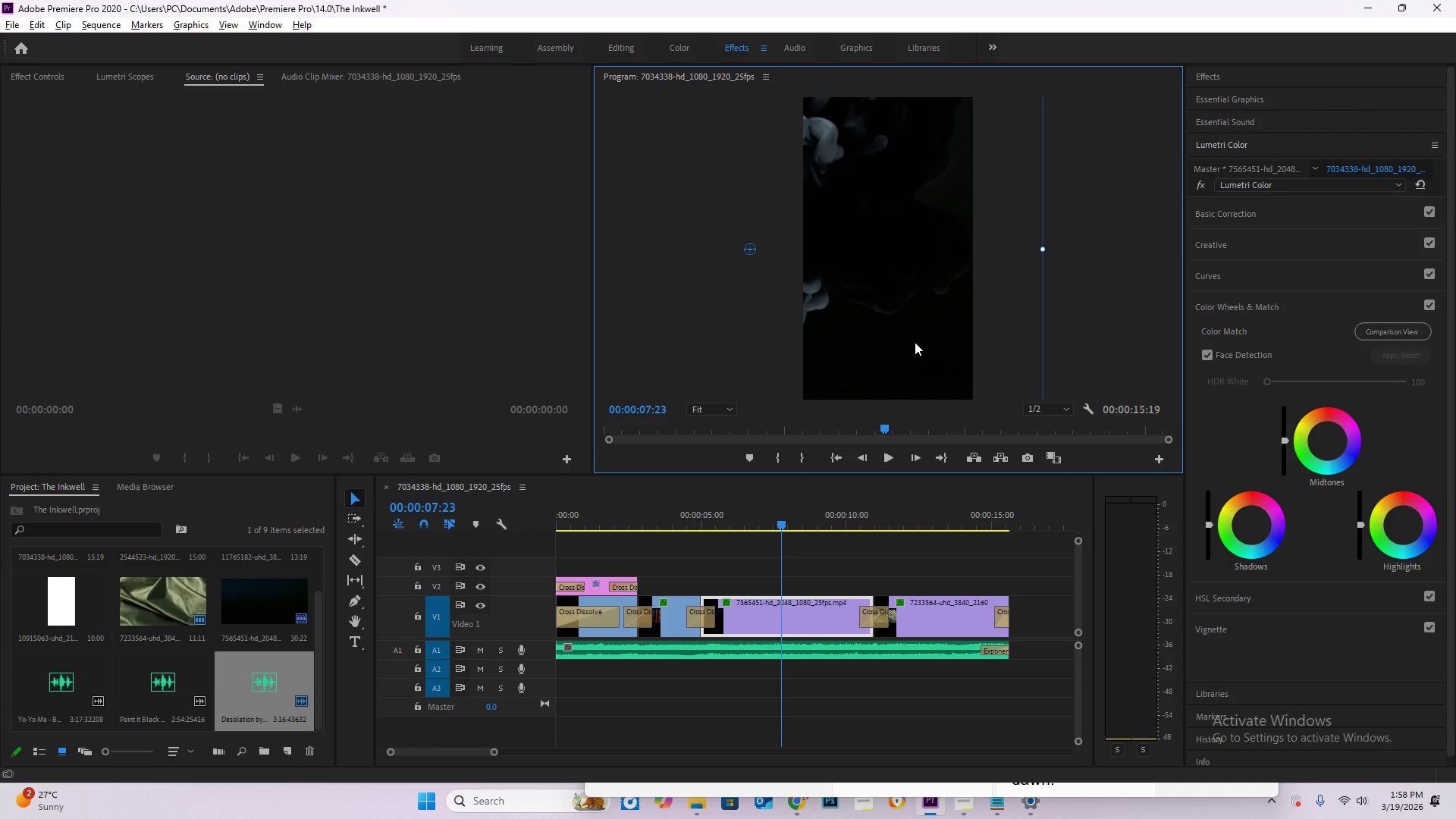 
left_click_drag(start_coordinate=[914, 342], to_coordinate=[880, 342])
 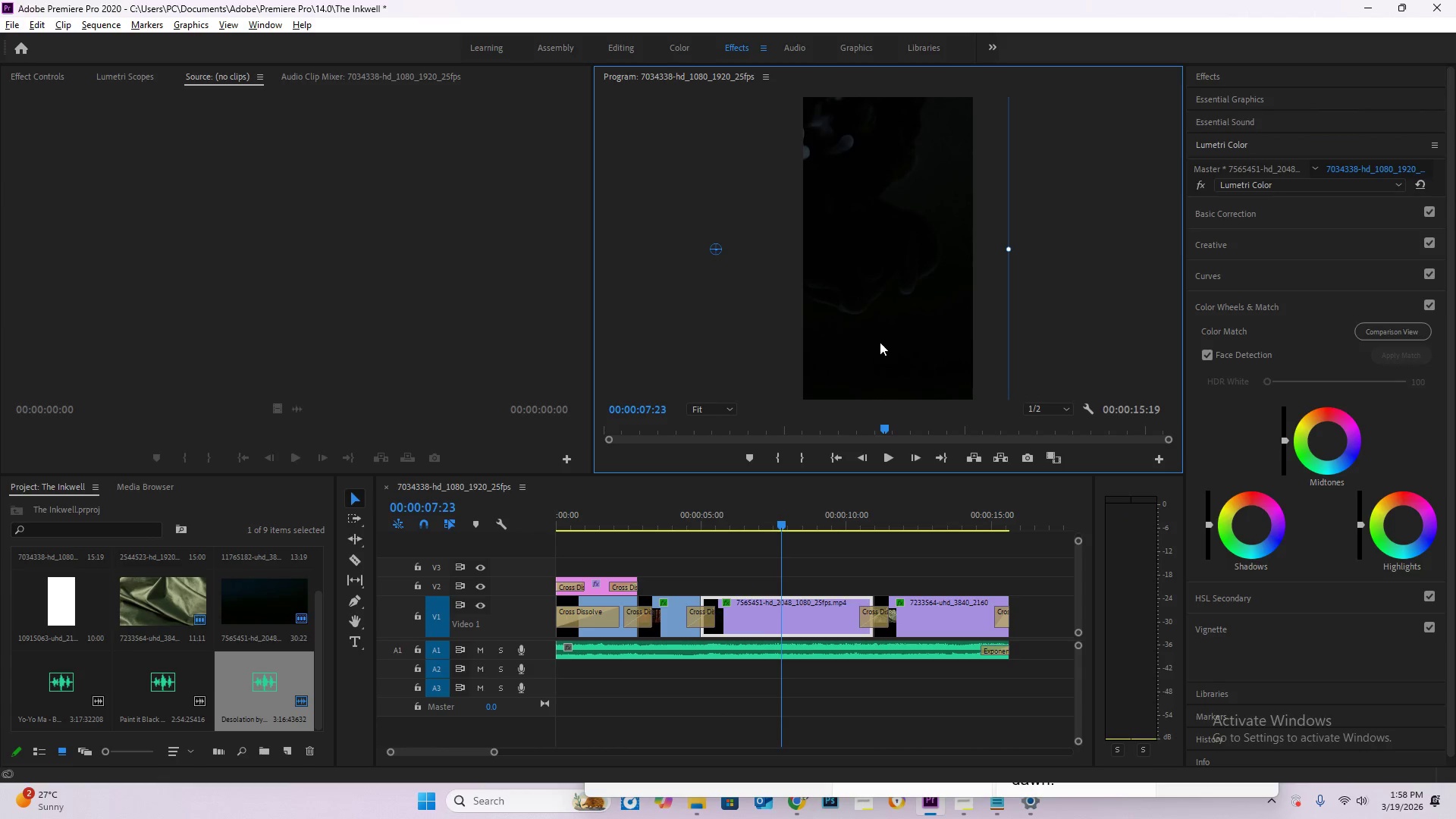 
left_click_drag(start_coordinate=[880, 342], to_coordinate=[867, 340])
 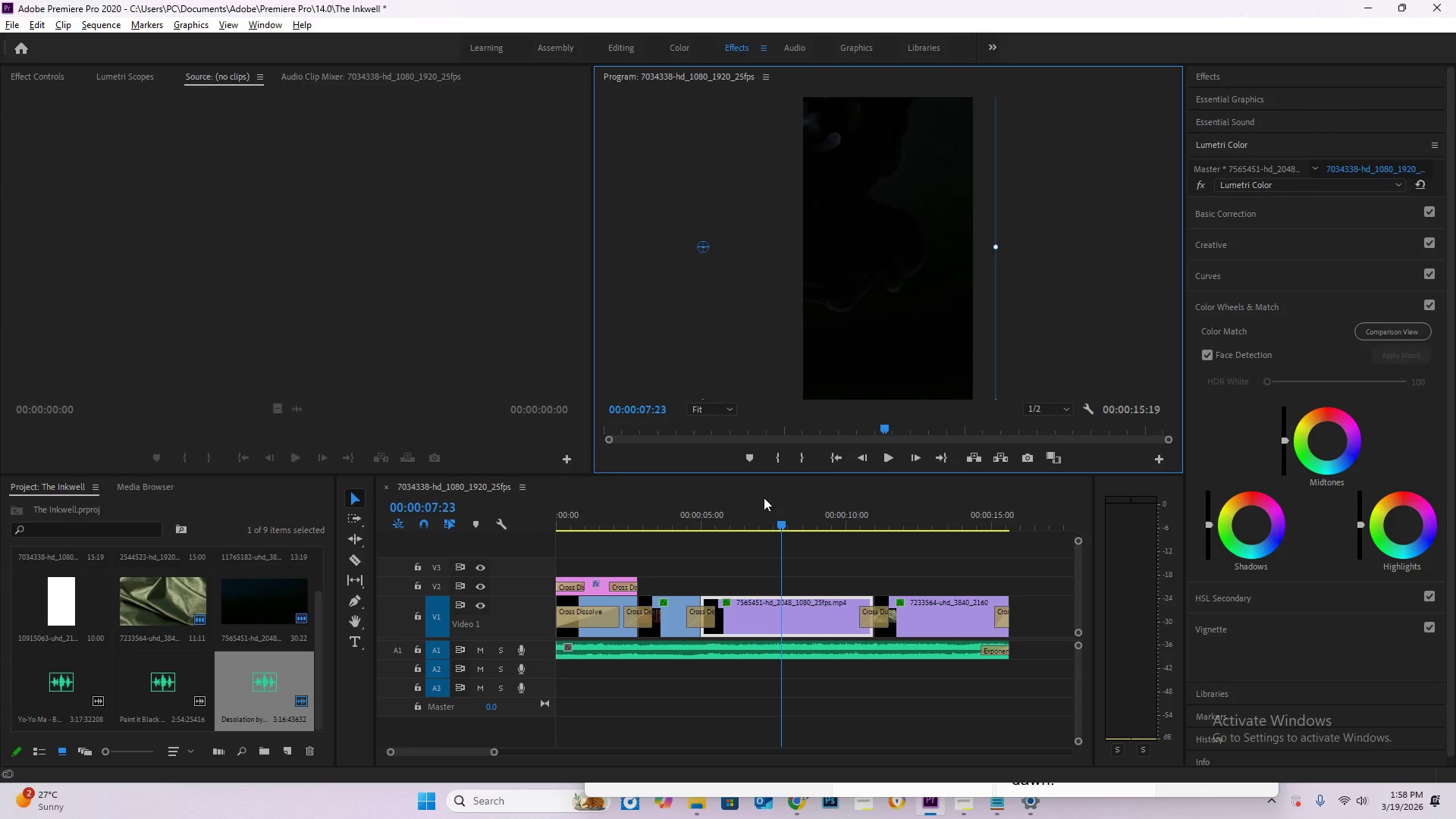 
left_click_drag(start_coordinate=[755, 505], to_coordinate=[665, 512])
 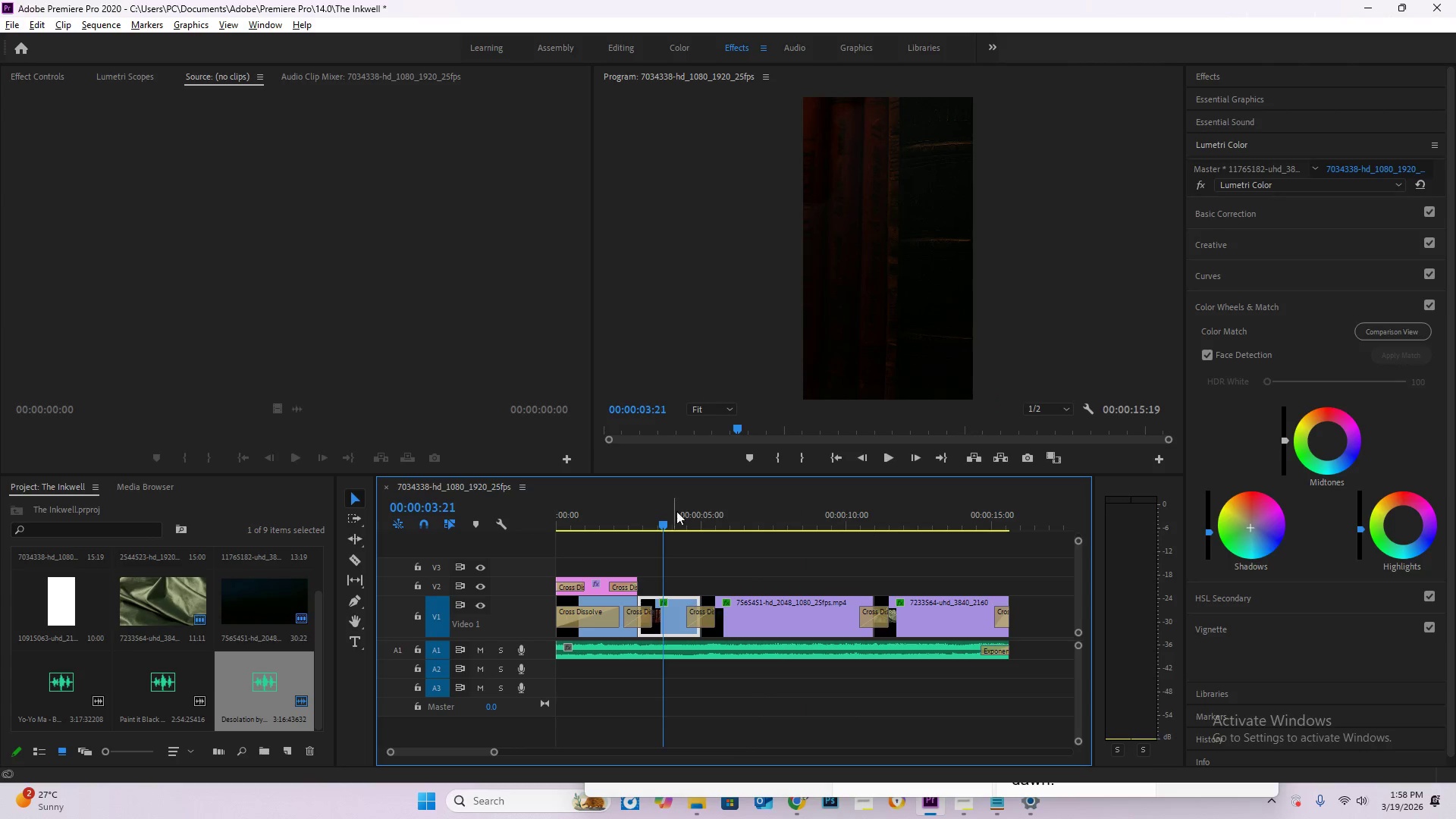 
key(Space)
 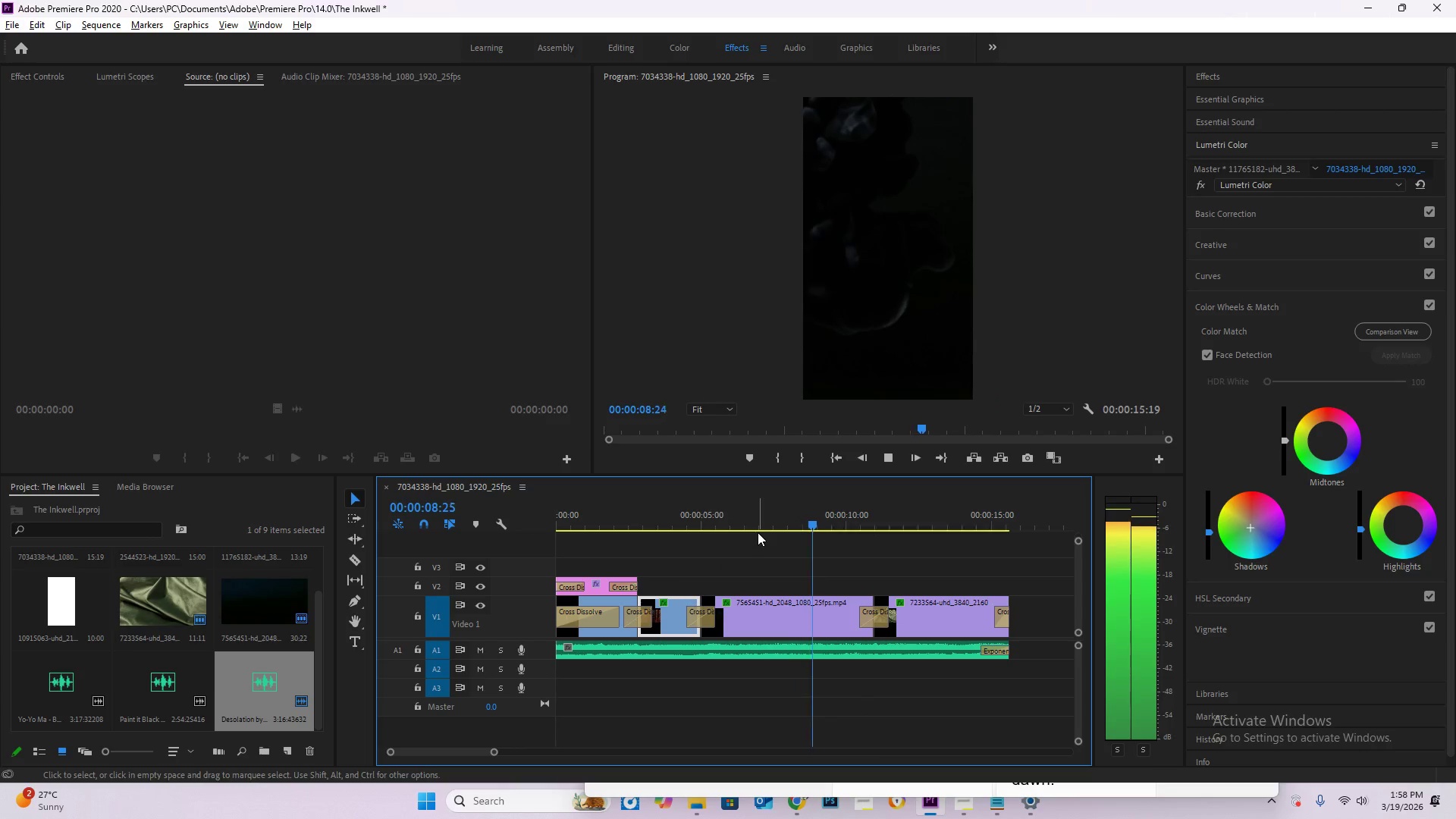 
wait(11.42)
 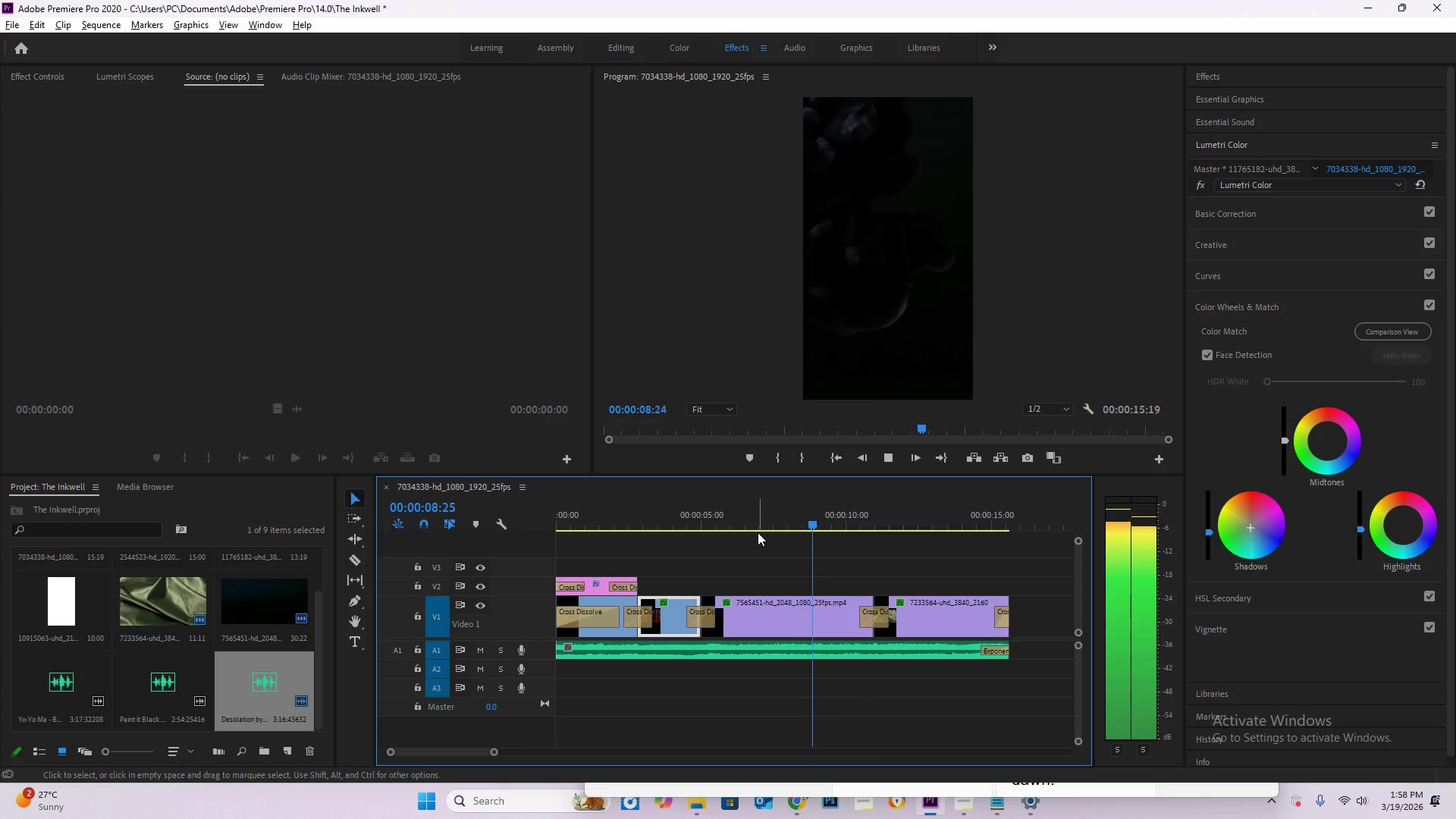 
key(Space)
 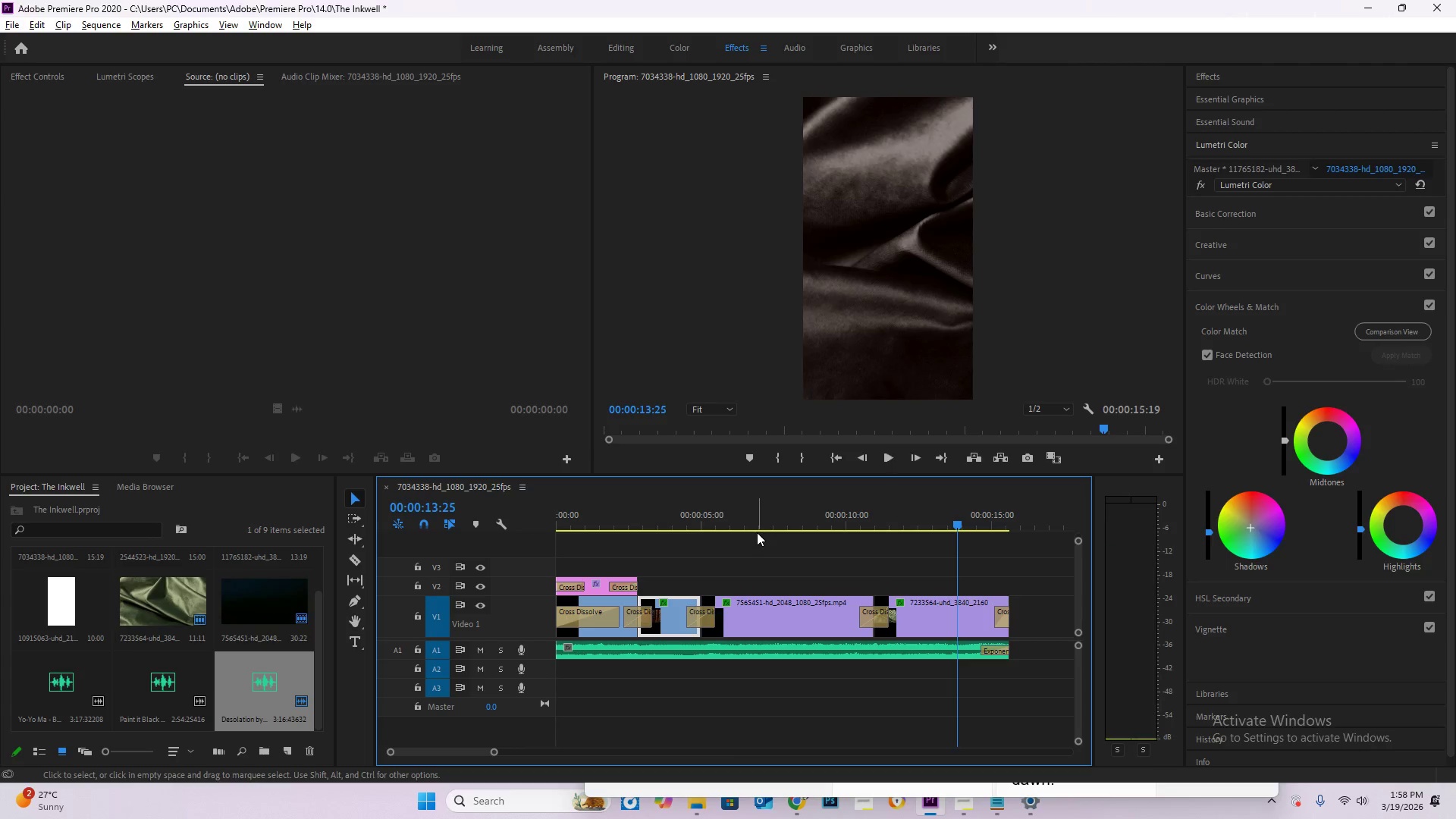 
key(Control+S)
 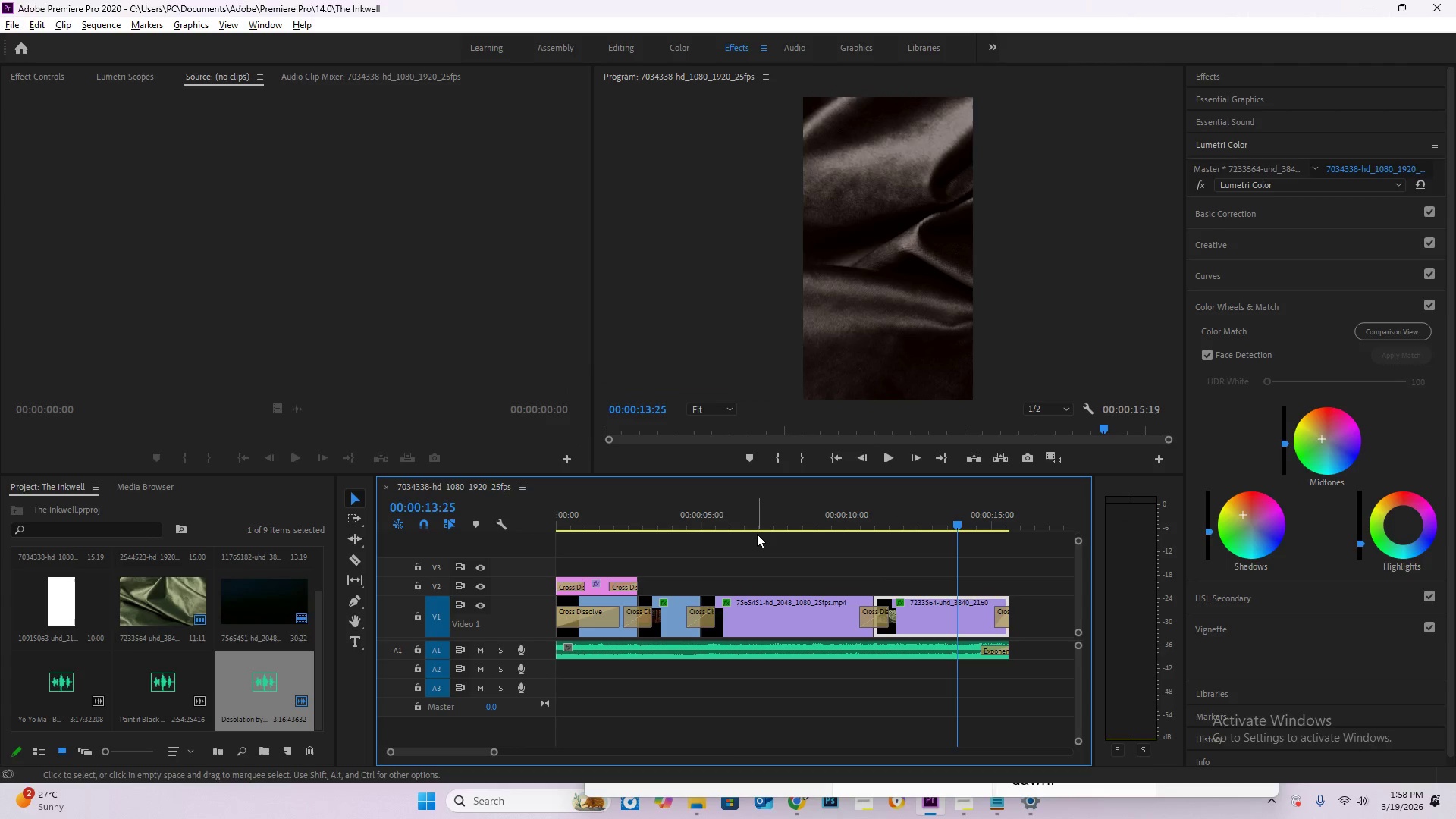 
key(Alt+Tab)